 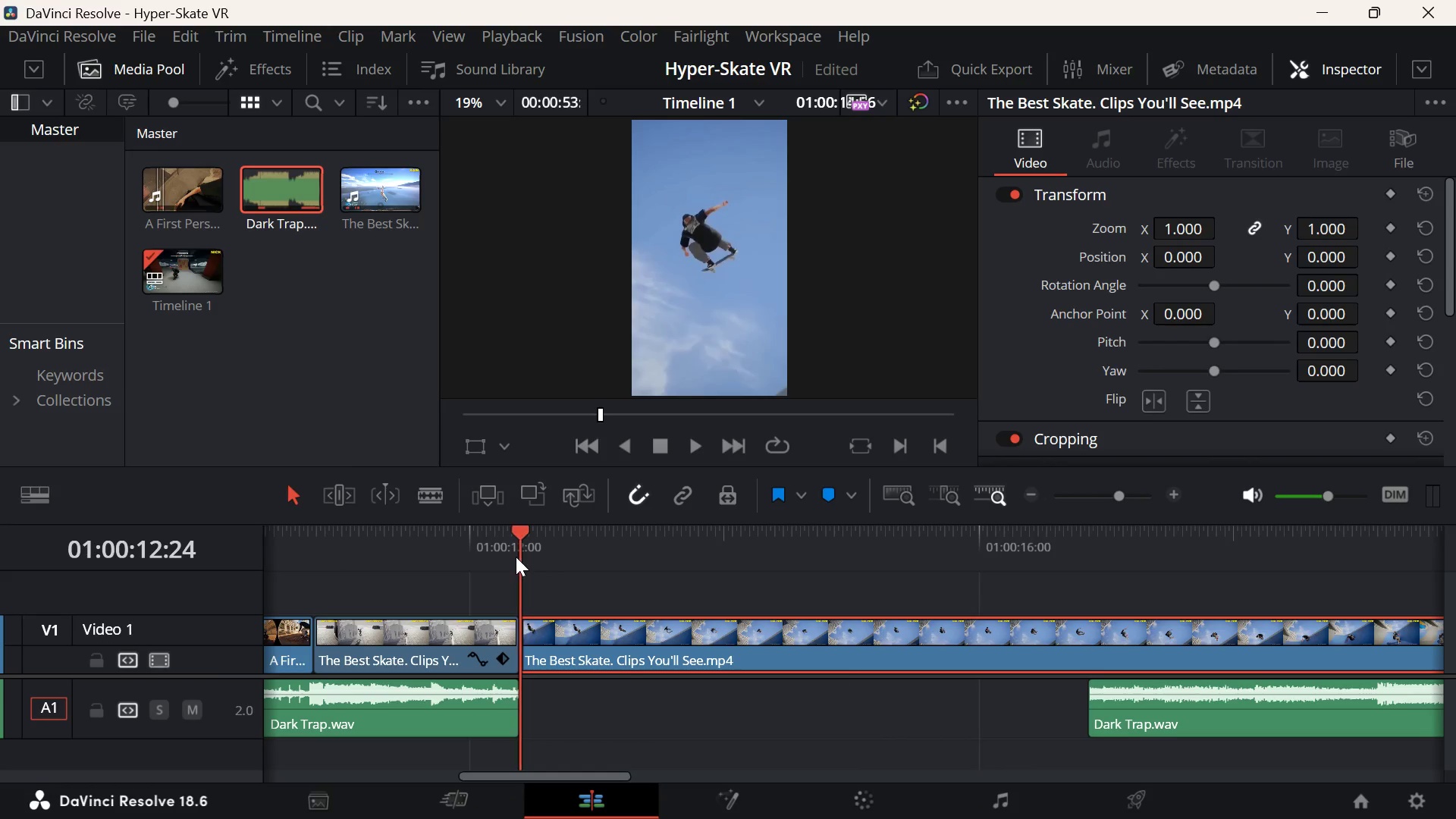 
key(Space)
 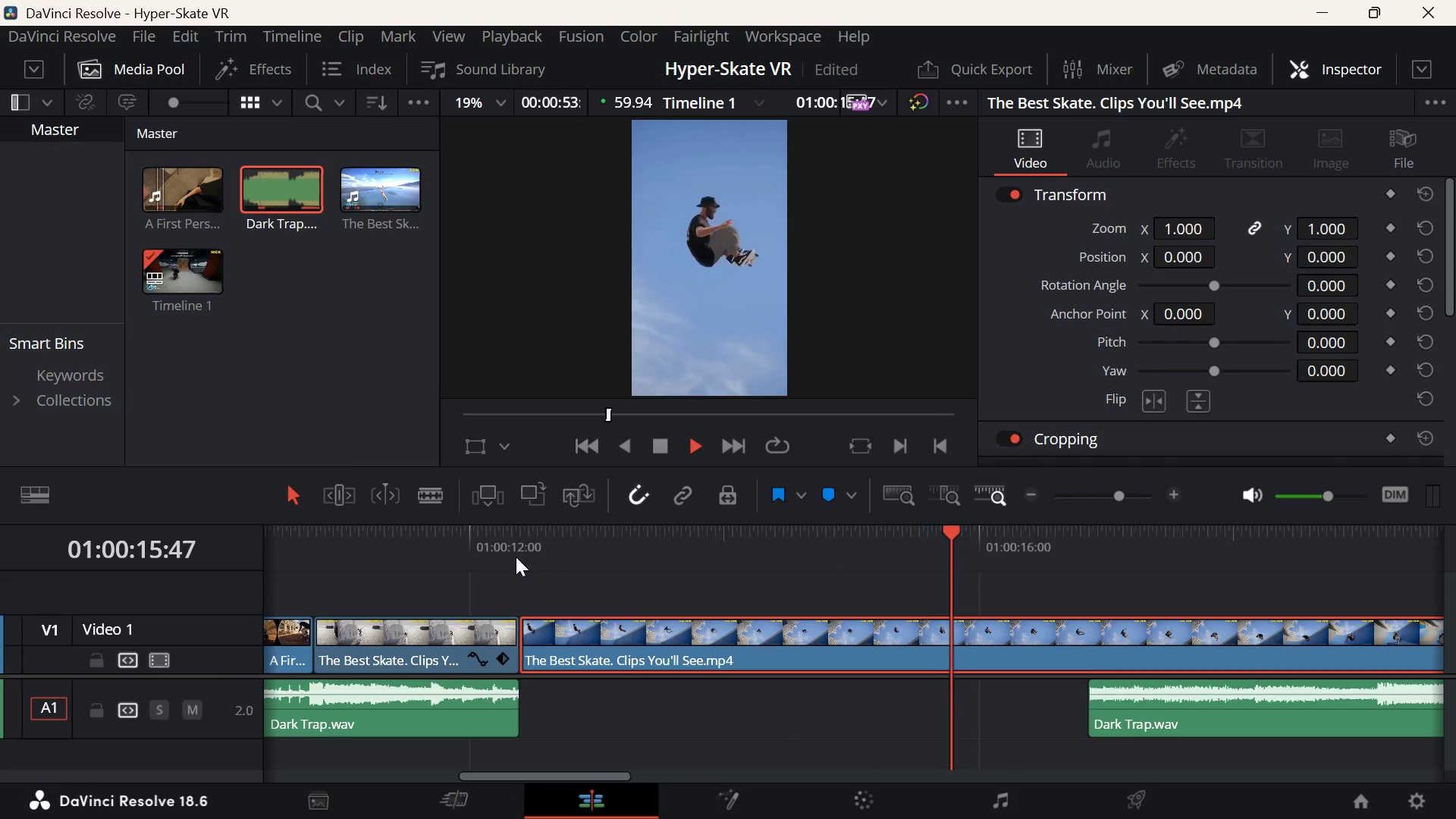 
key(Space)
 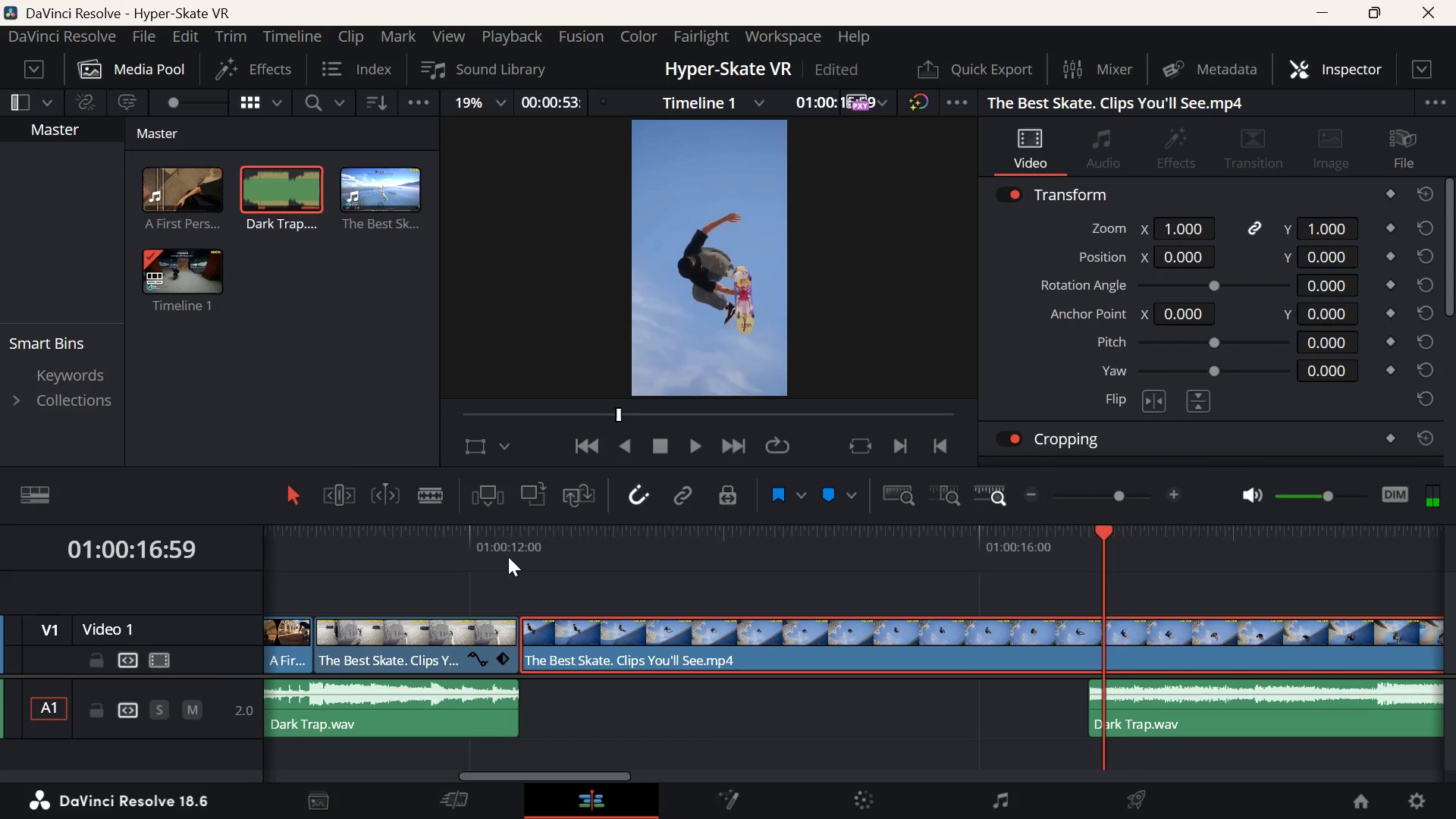 
left_click([540, 566])
 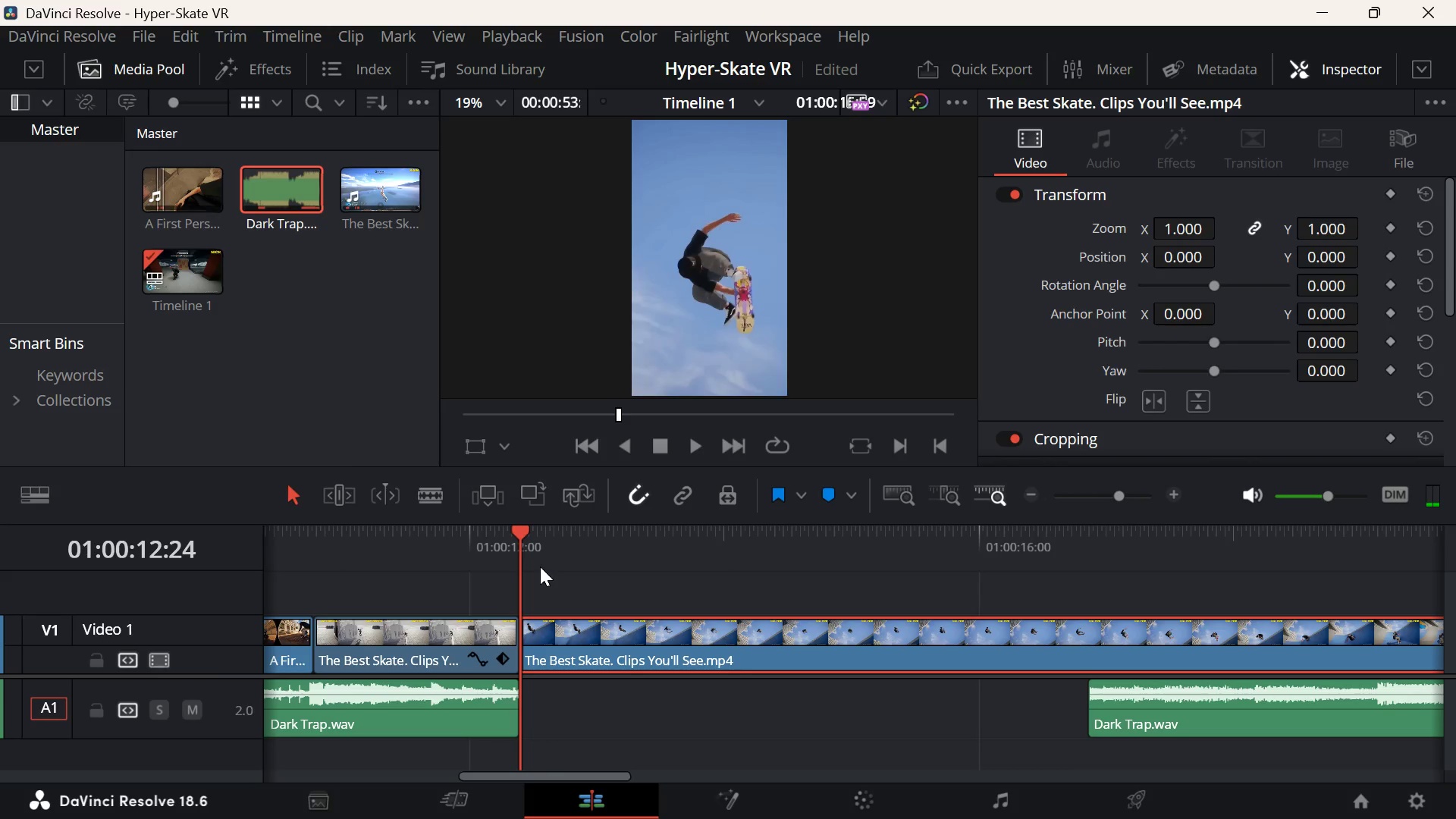 
key(Space)
 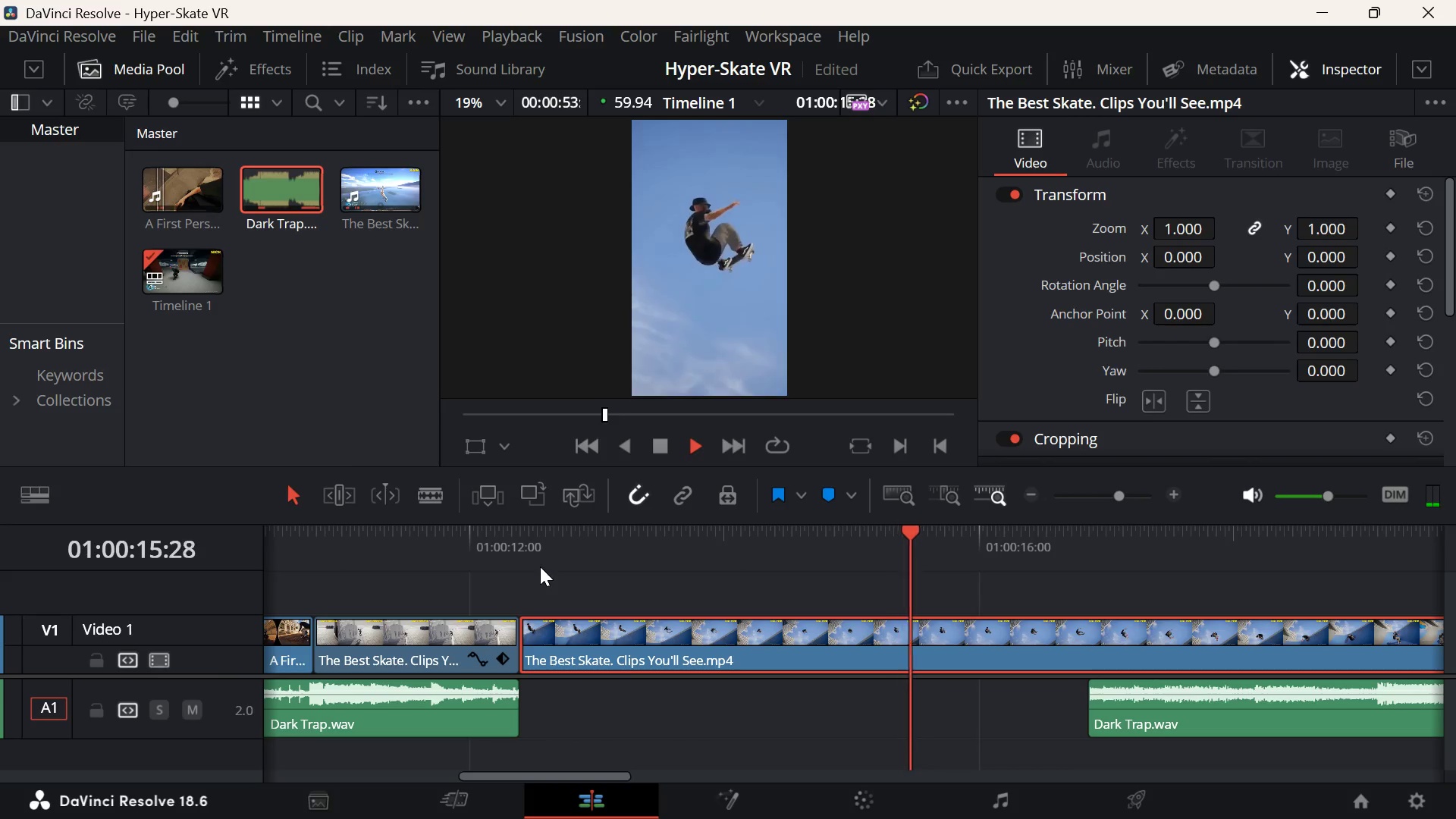 
key(Space)
 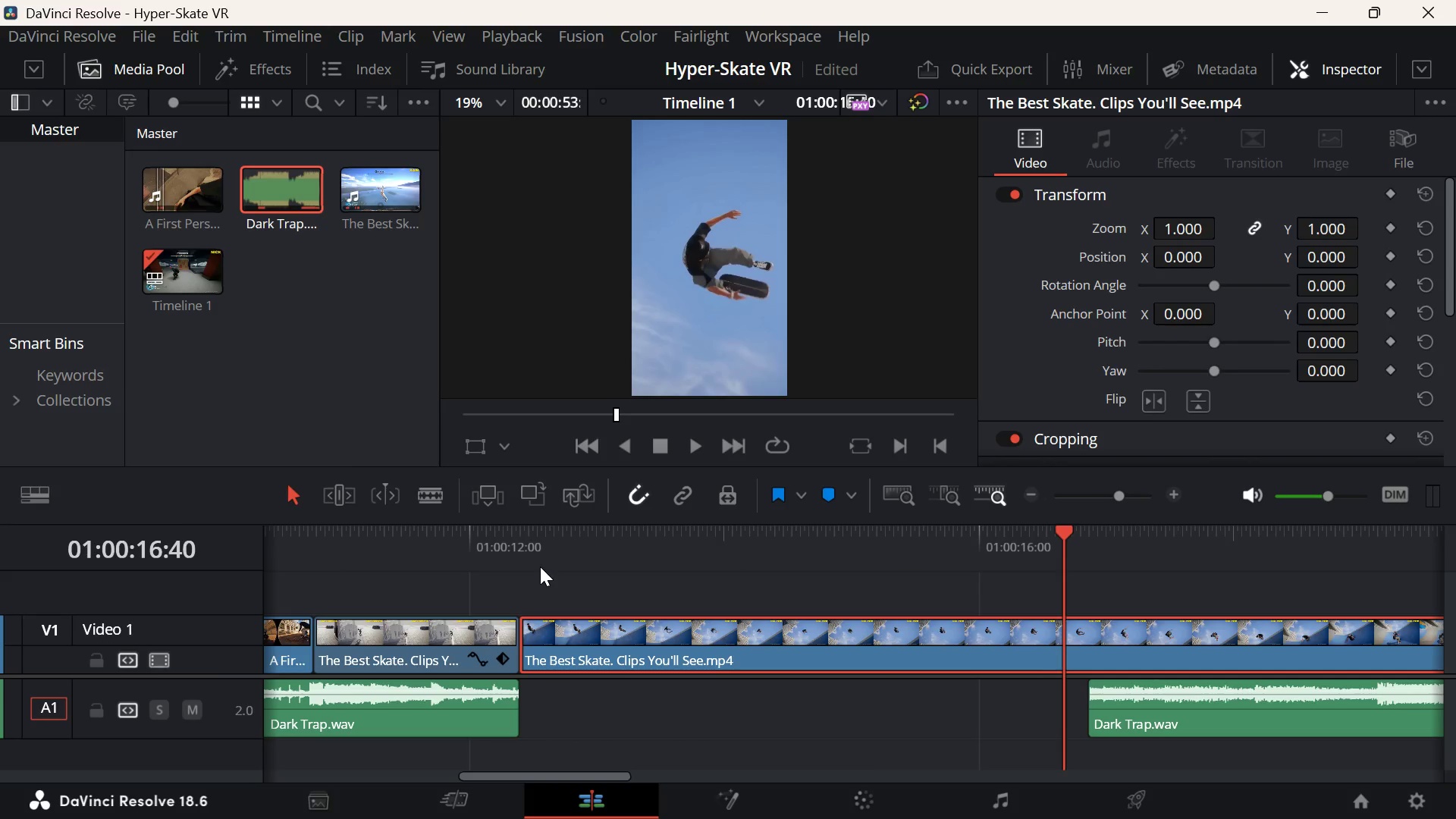 
key(Space)
 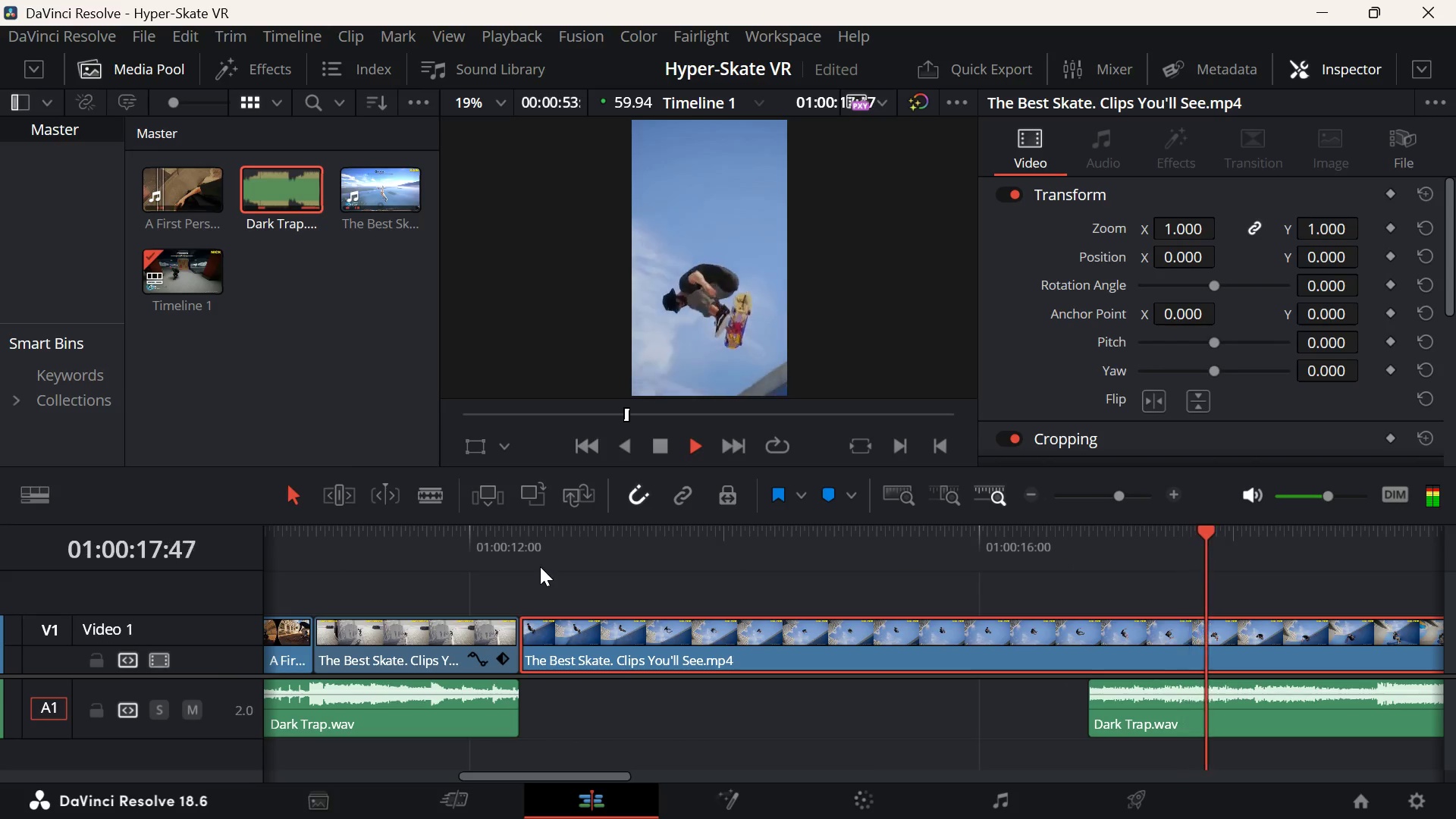 
key(Space)
 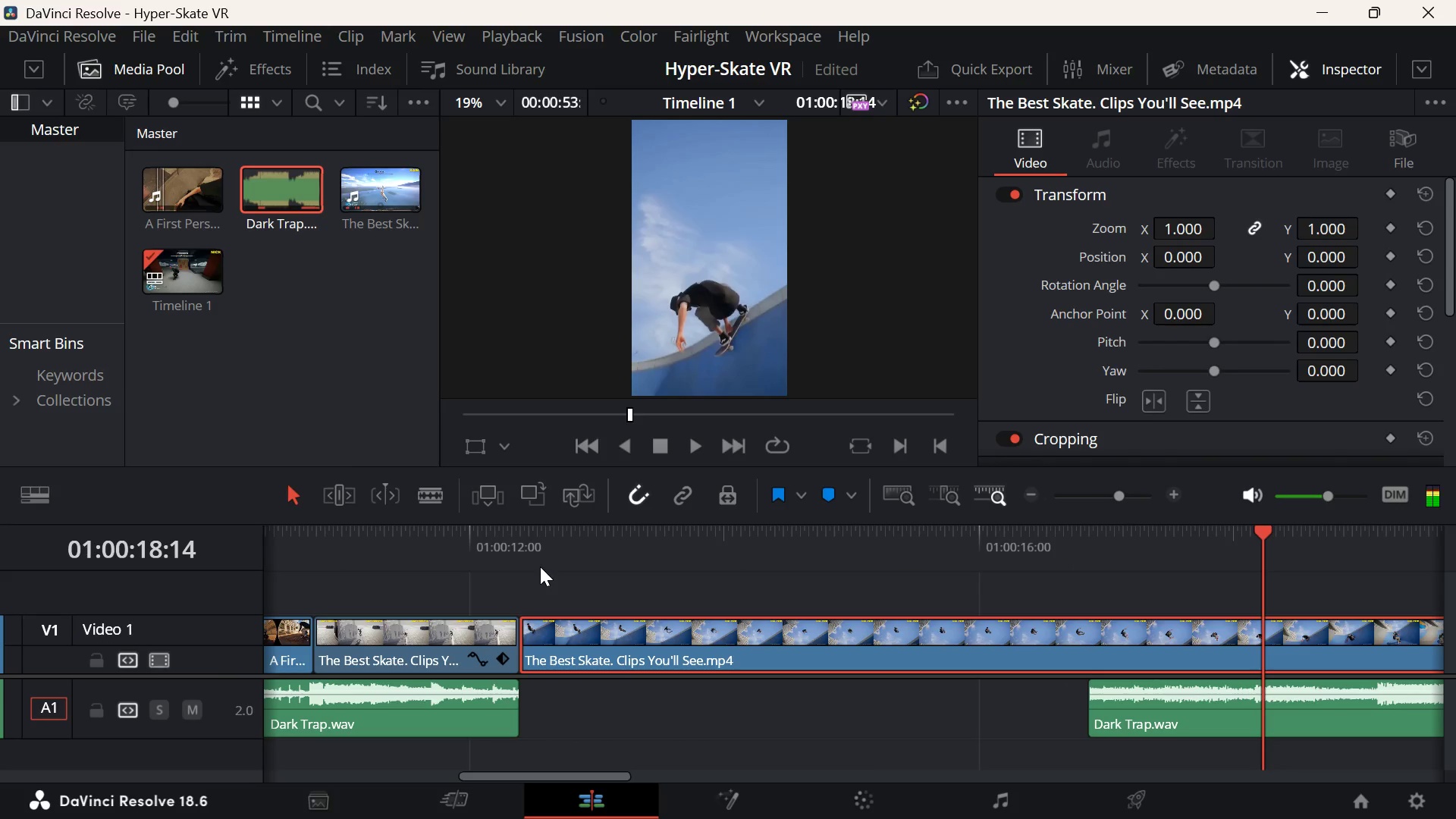 
key(Space)
 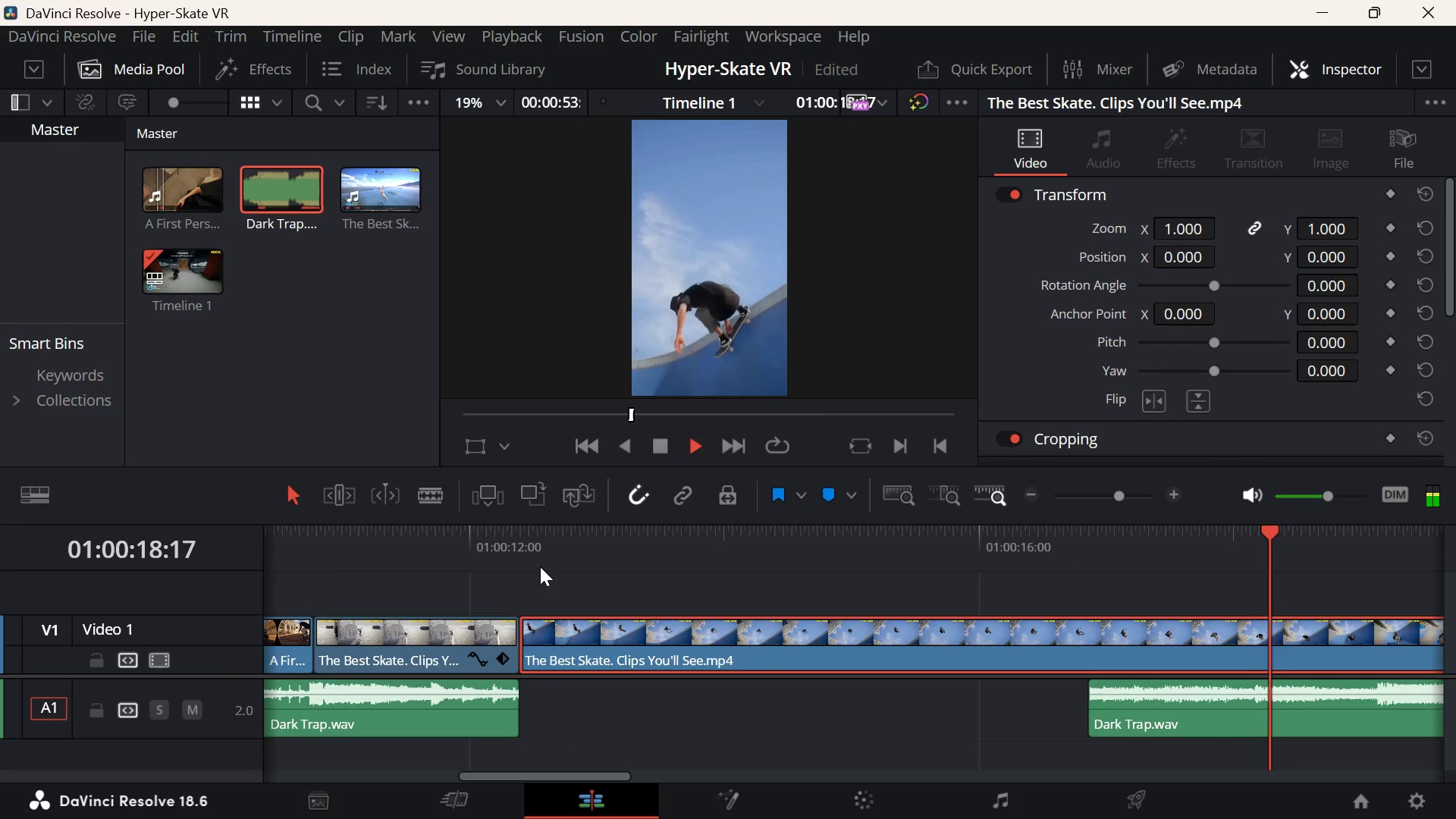 
key(Space)
 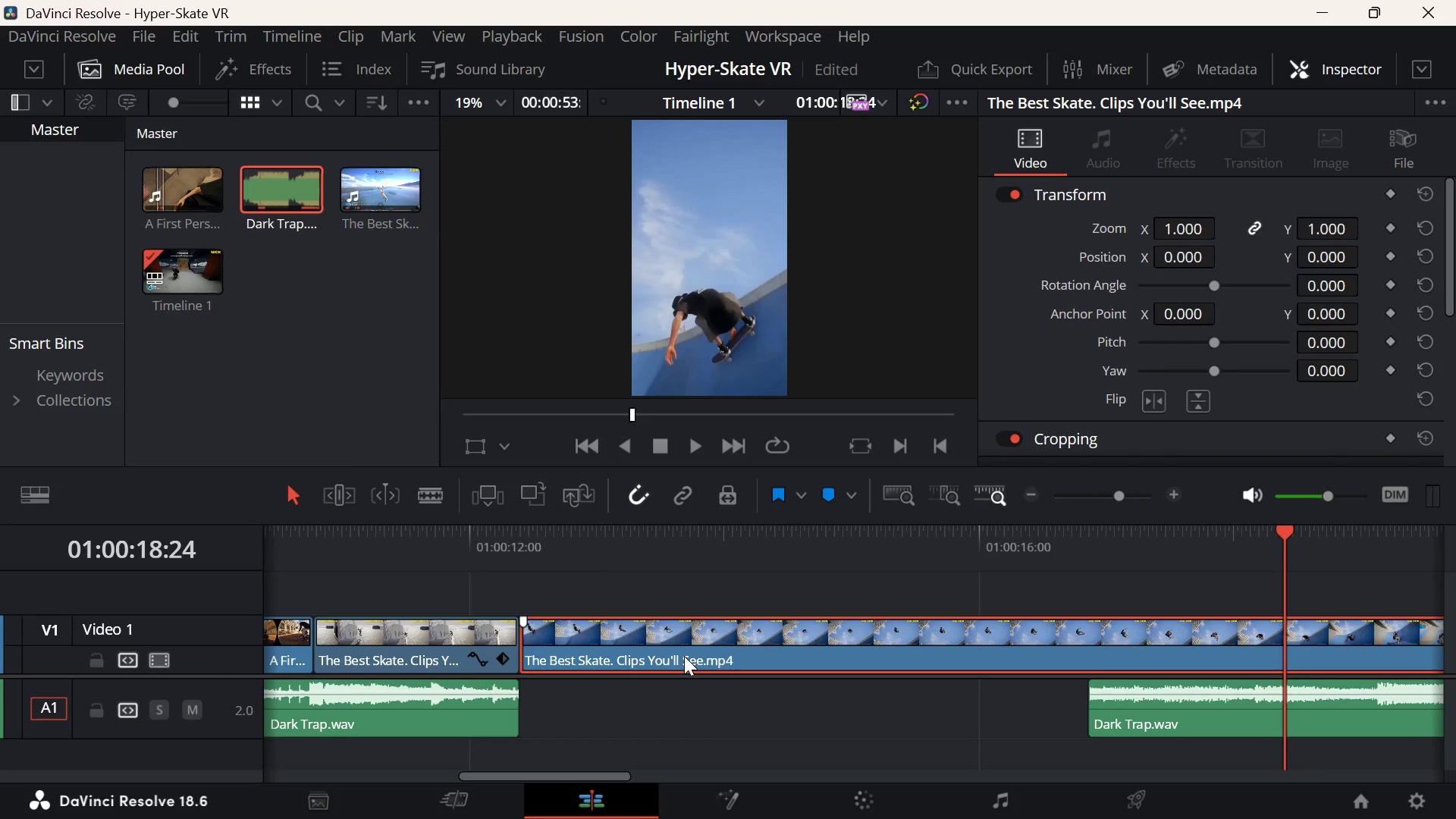 
wait(12.47)
 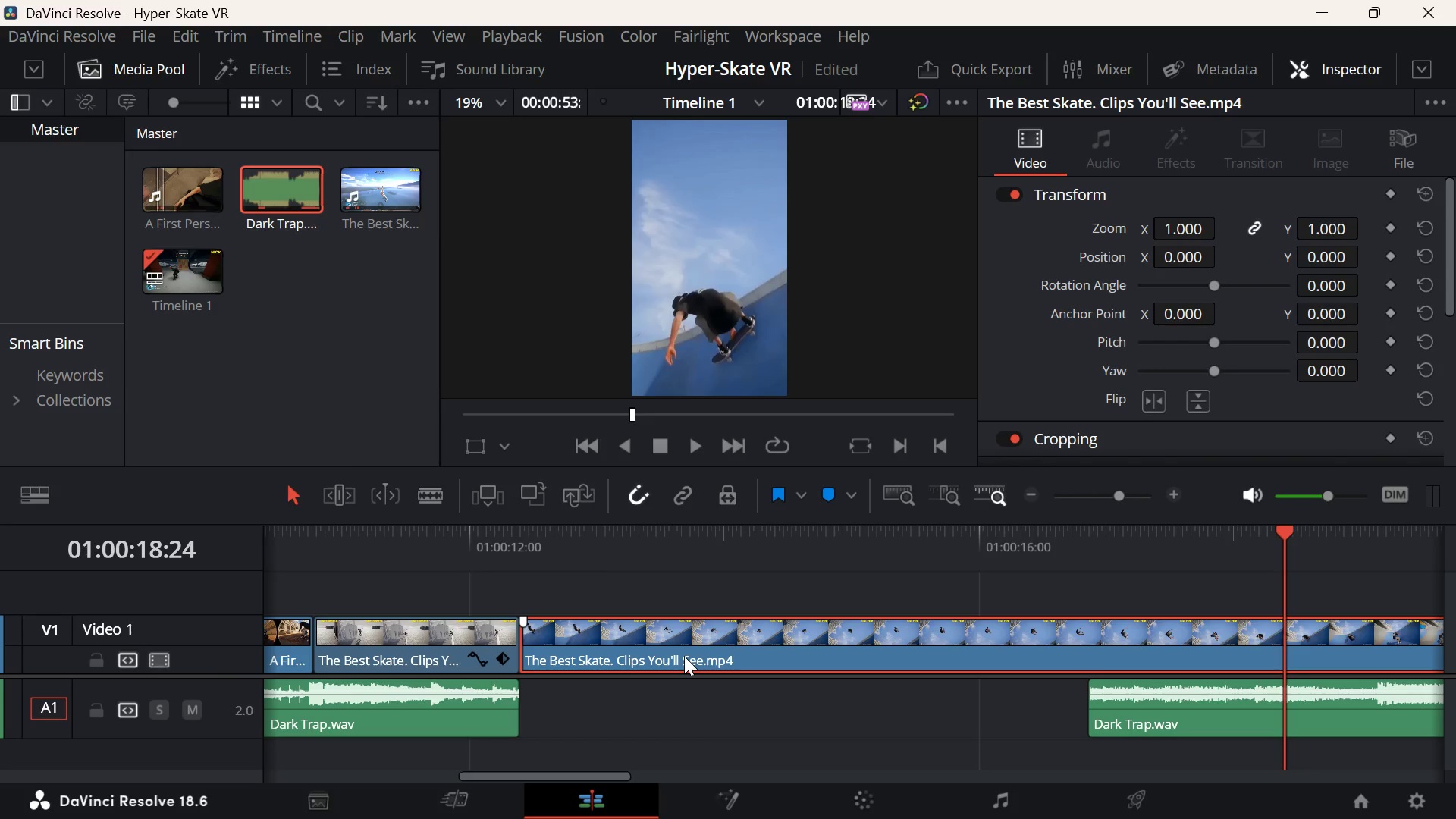 
left_click_drag(start_coordinate=[529, 639], to_coordinate=[544, 639])
 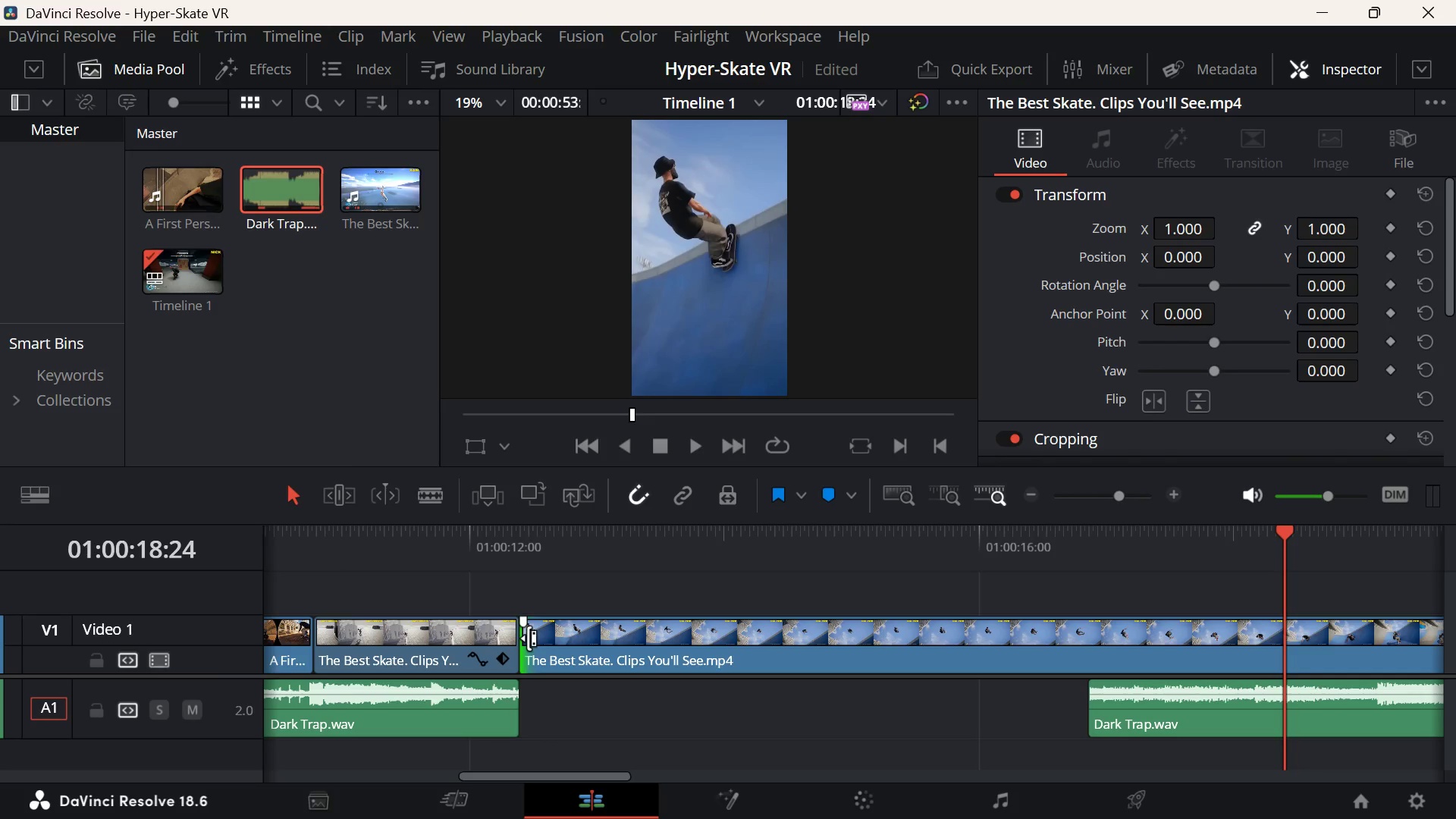 
left_click_drag(start_coordinate=[529, 638], to_coordinate=[634, 654])
 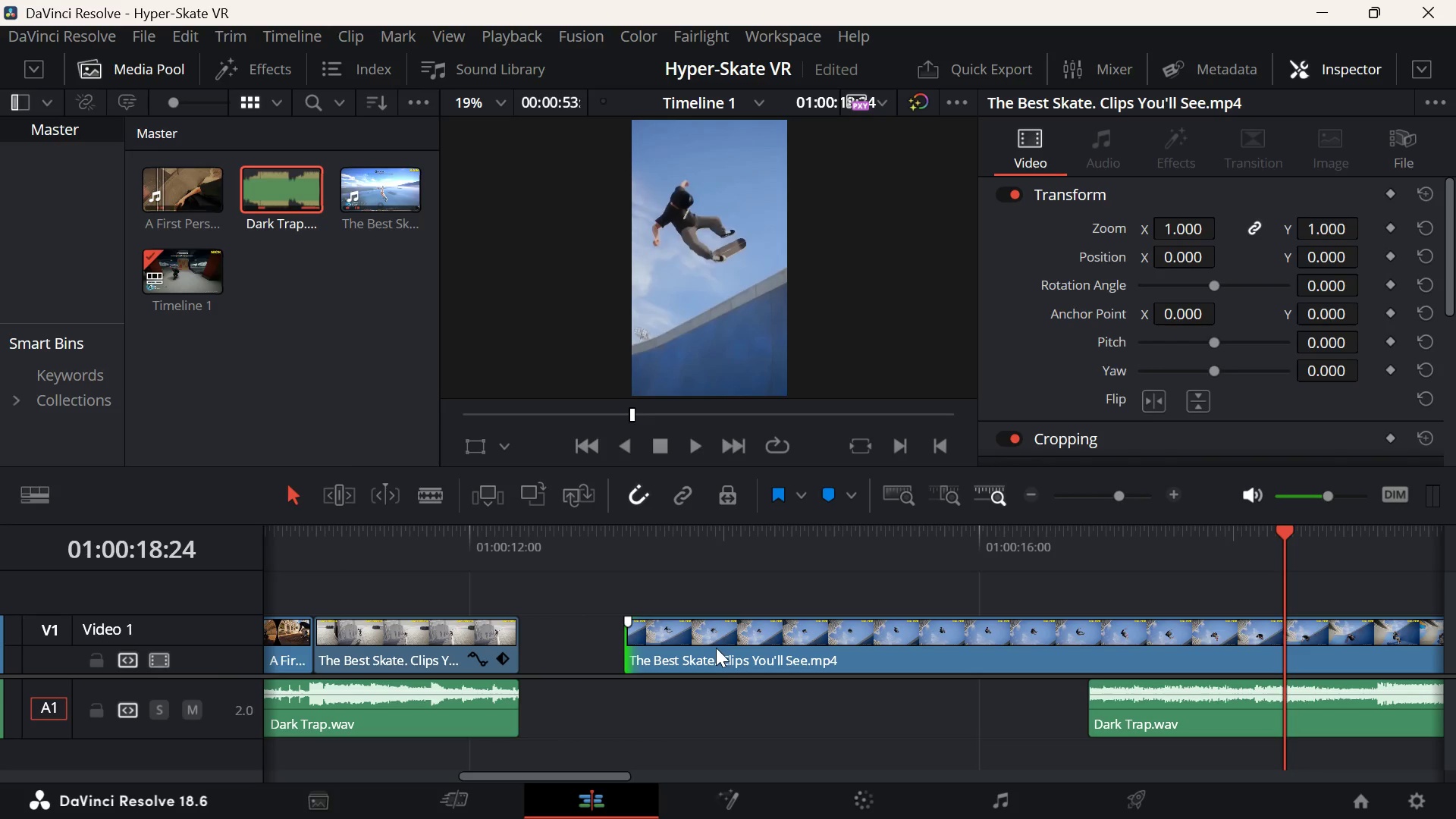 
left_click_drag(start_coordinate=[716, 648], to_coordinate=[619, 652])
 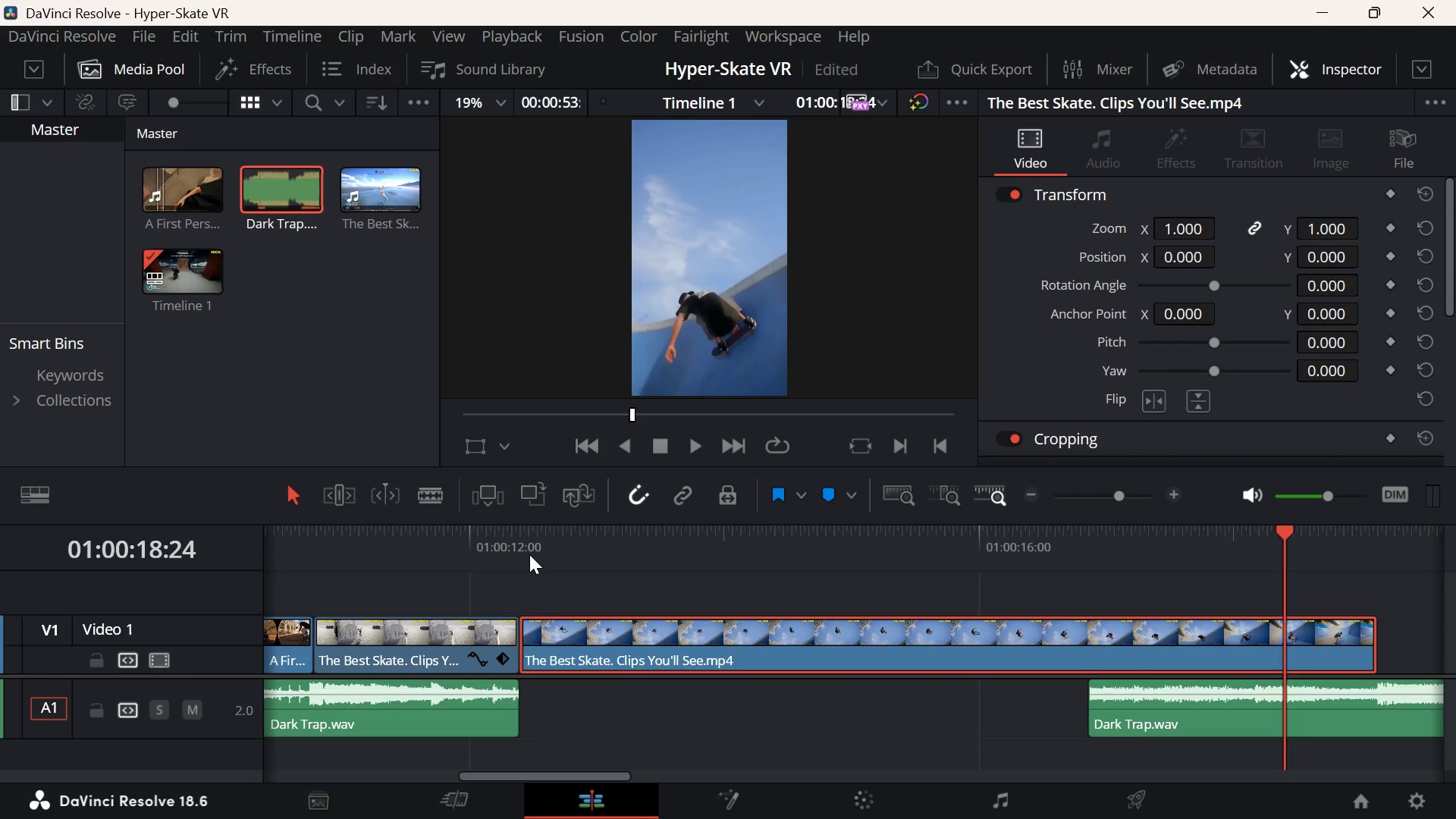 
left_click([532, 557])
 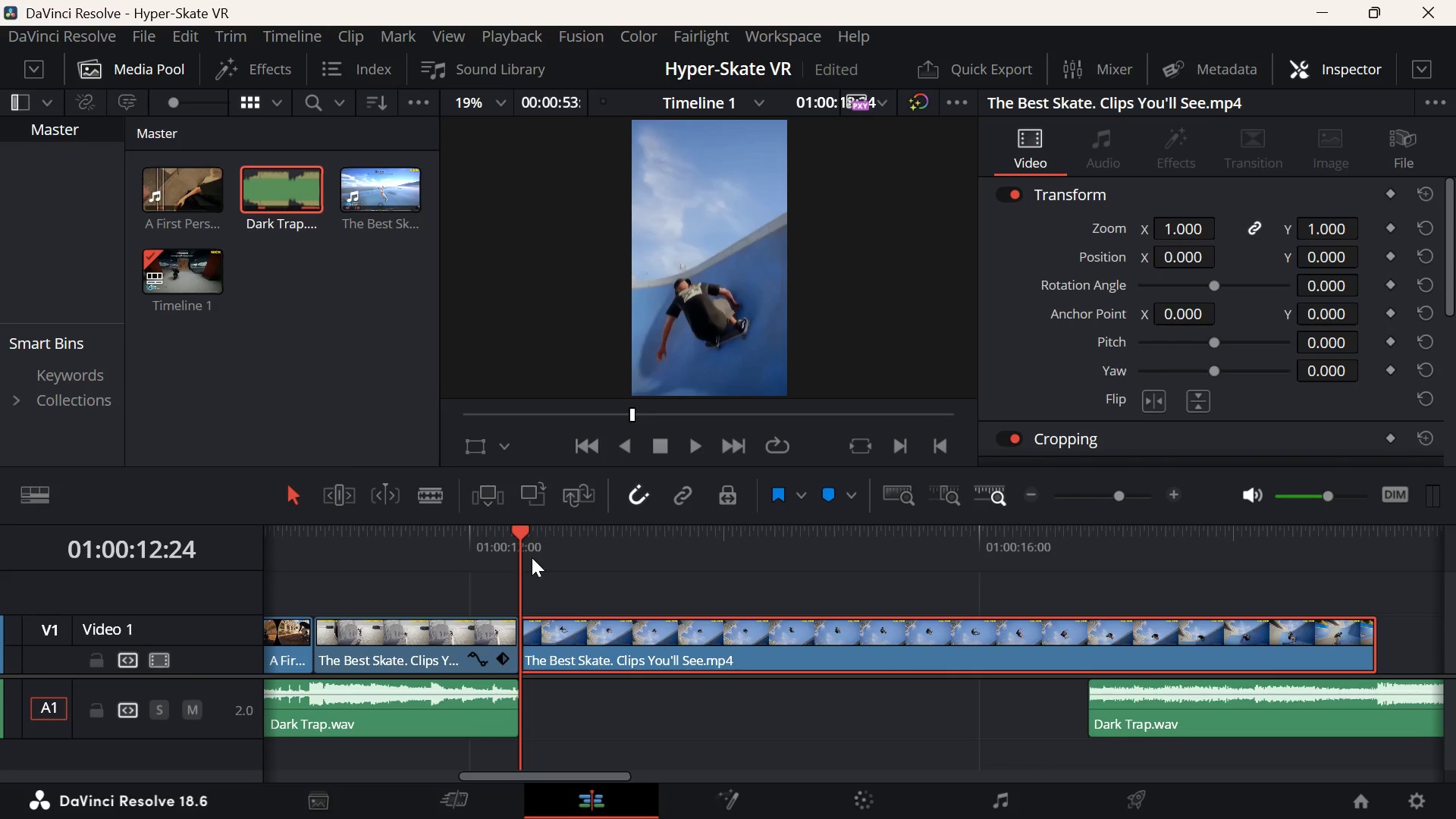 
key(Space)
 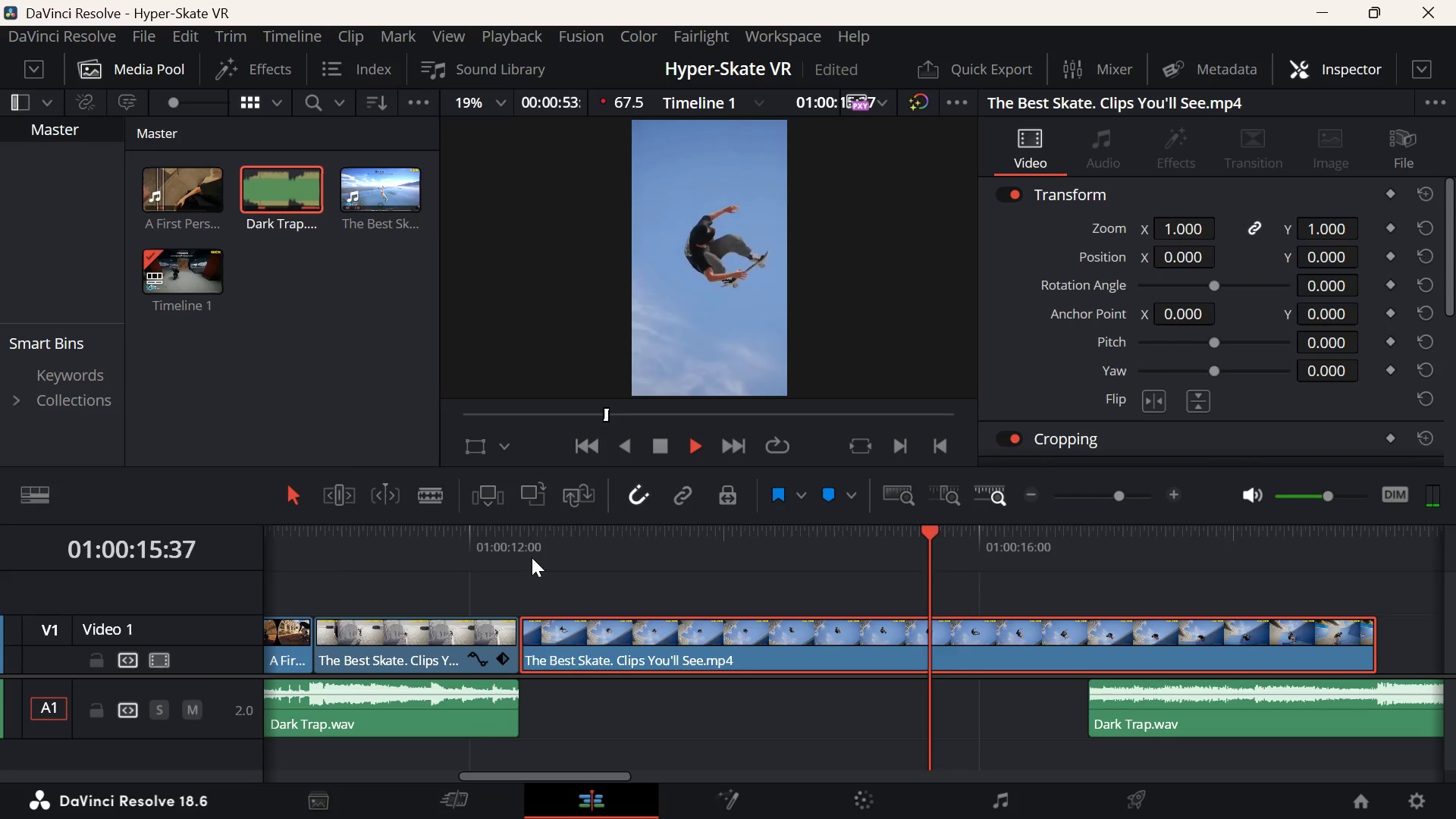 
wait(5.66)
 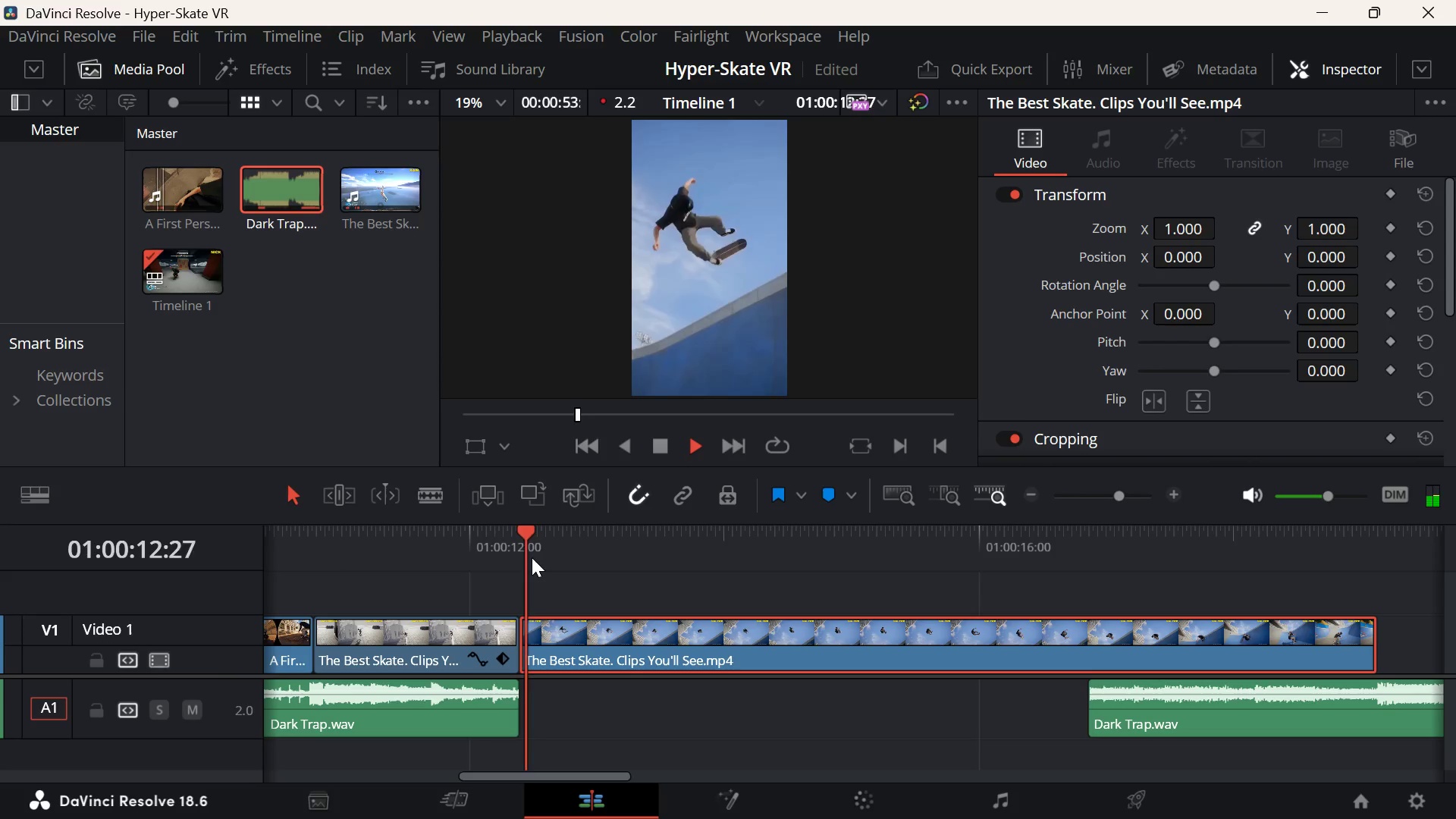 
key(Space)
 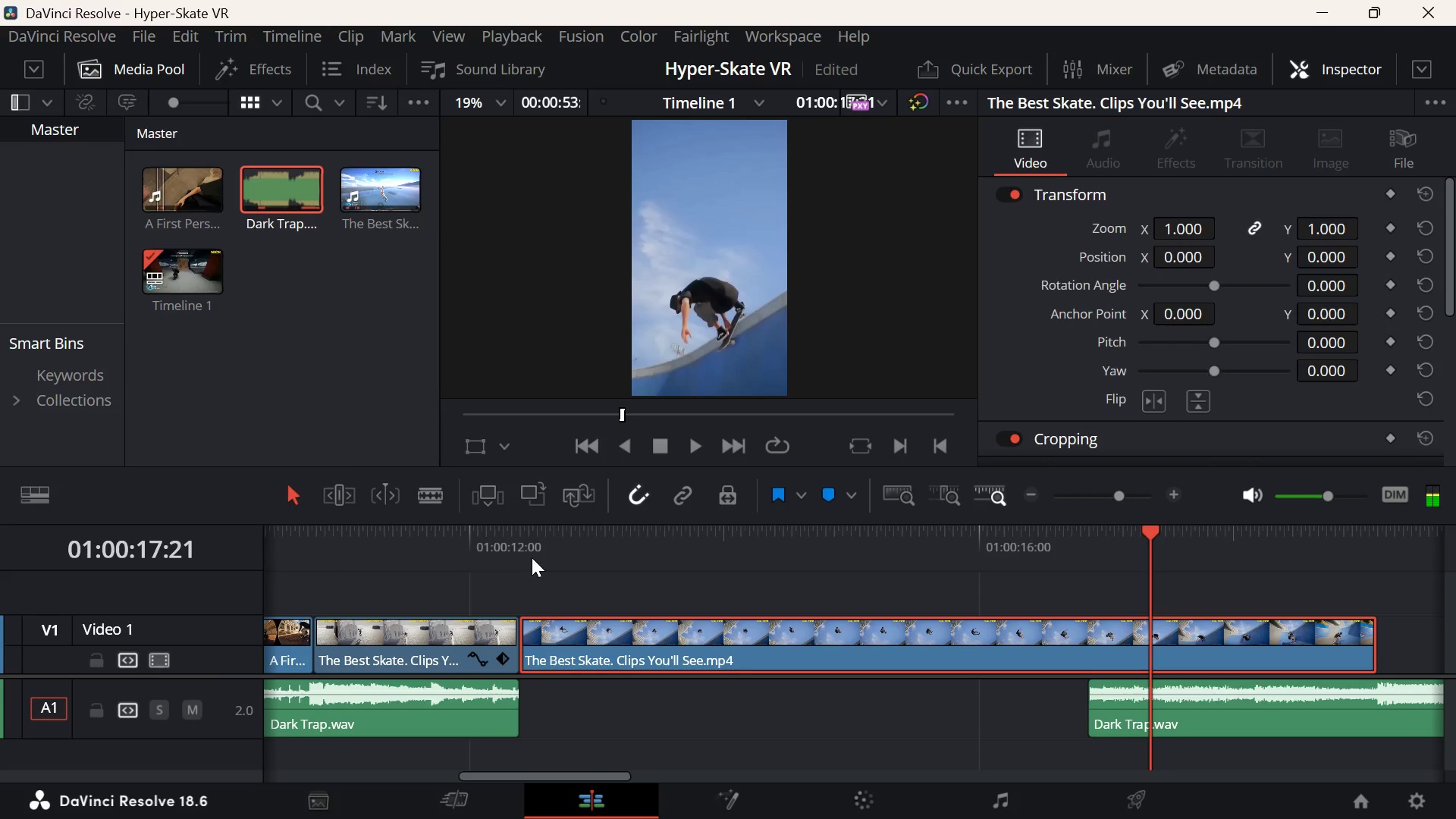 
key(Space)
 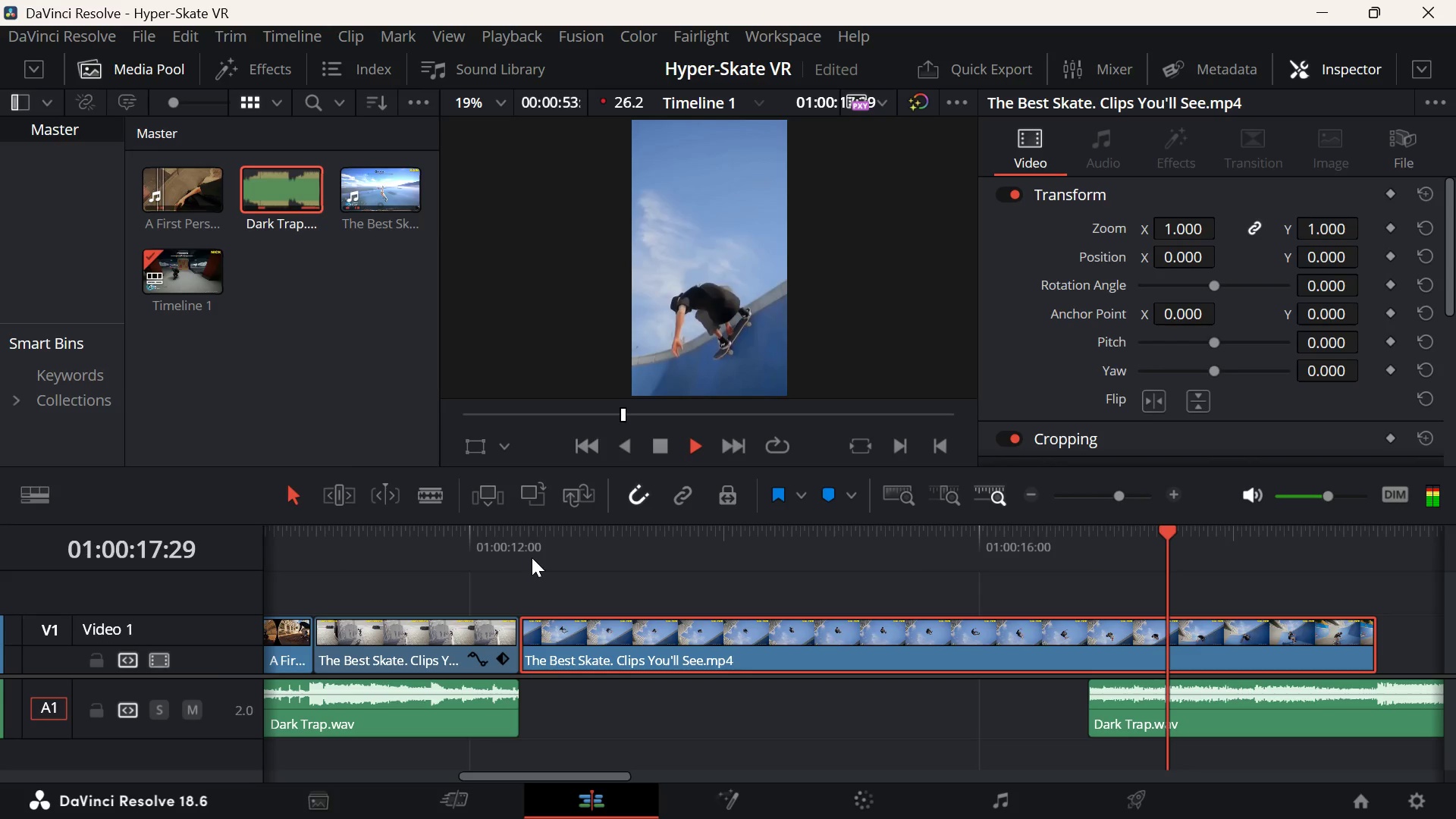 
key(Space)
 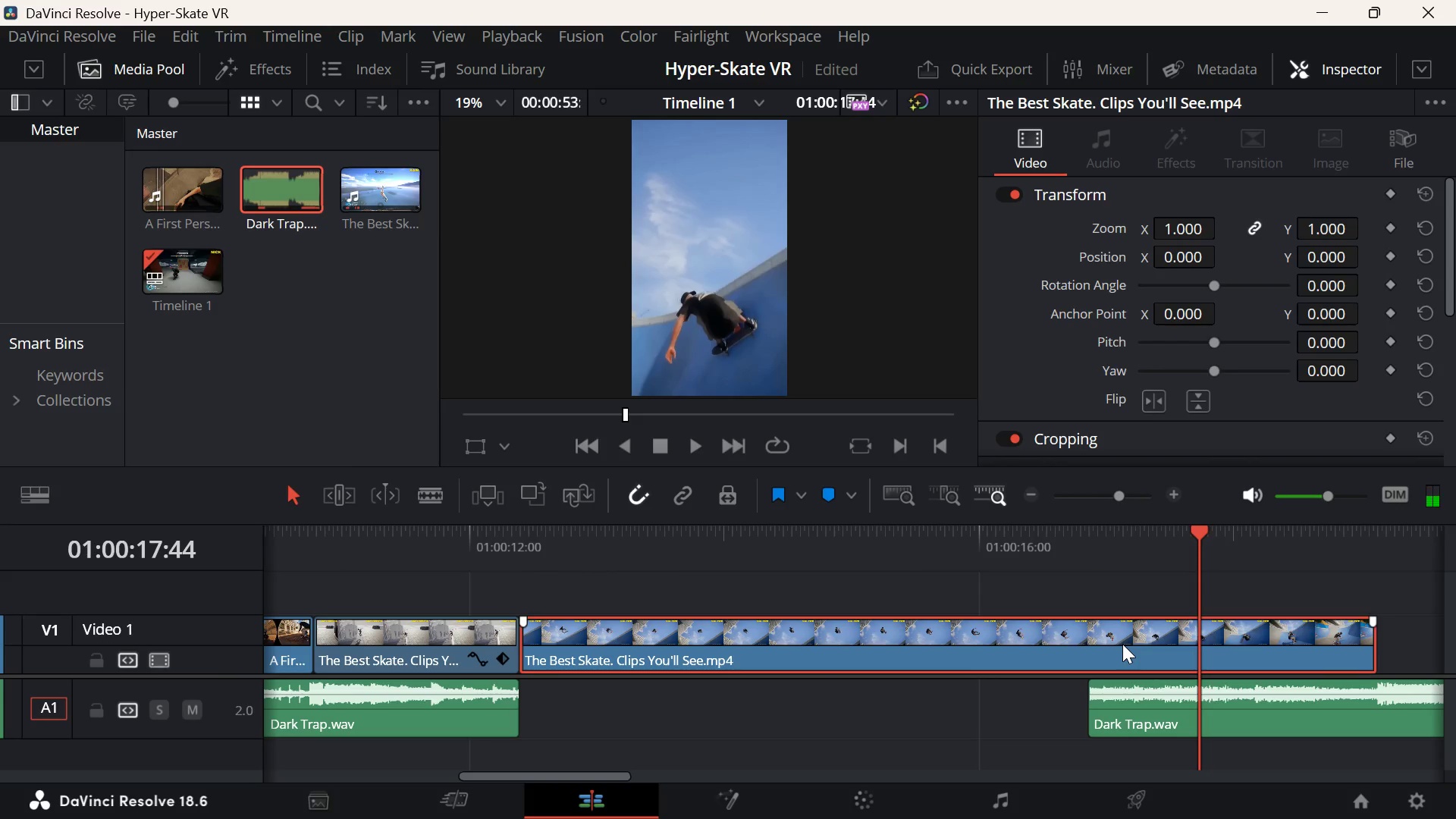 
left_click([1179, 645])
 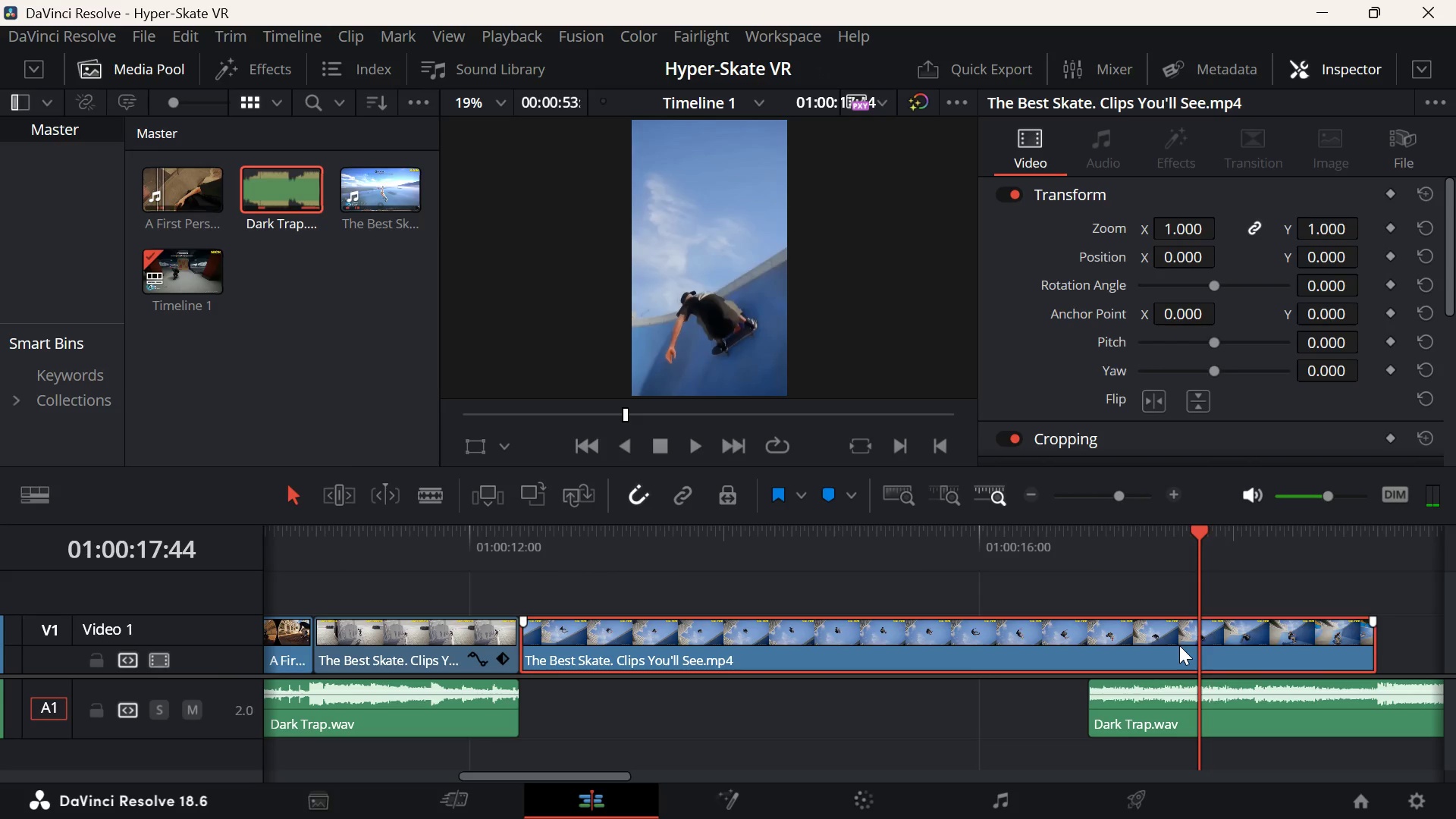 
right_click([1179, 645])
 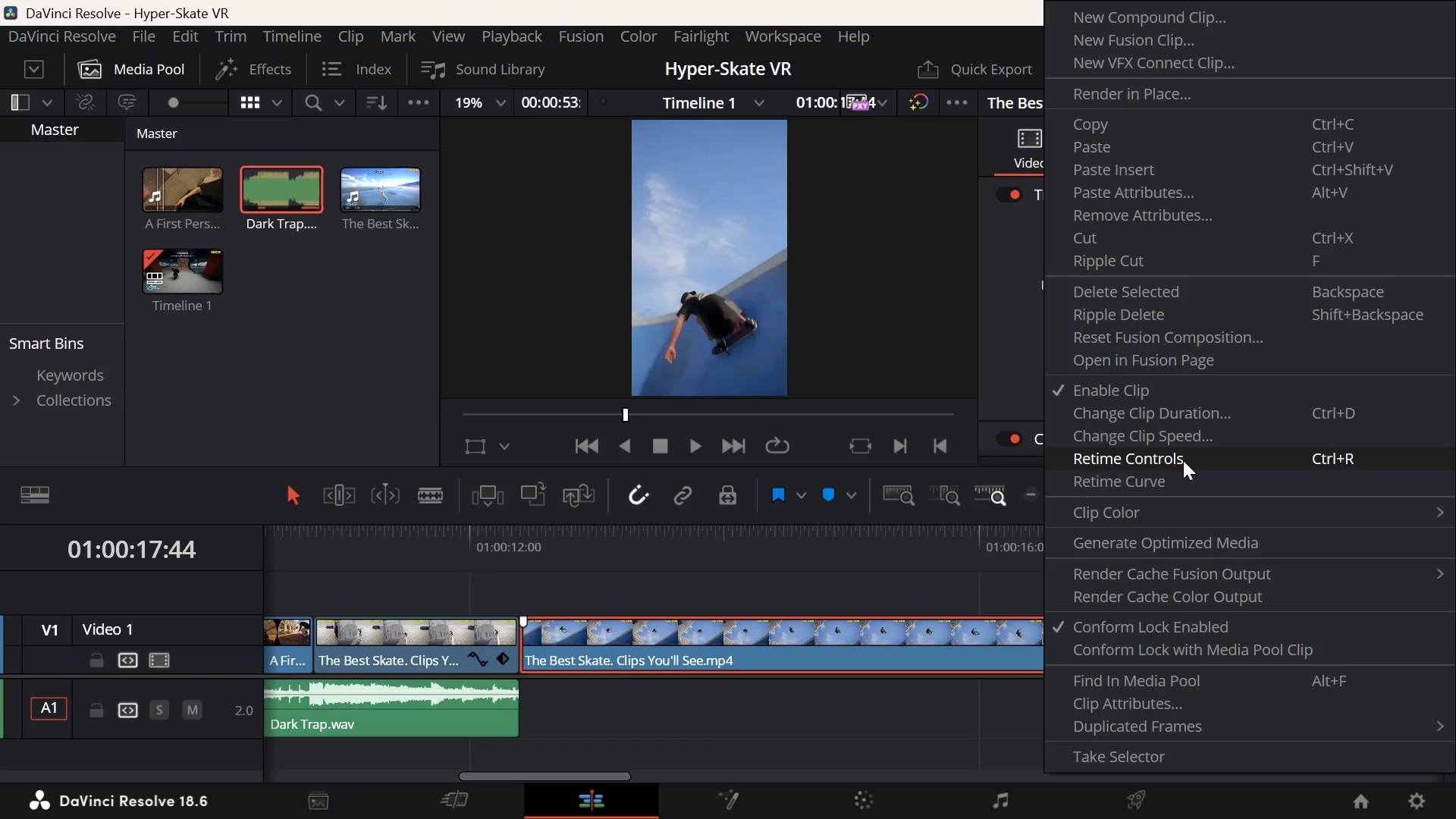 
left_click([1184, 462])
 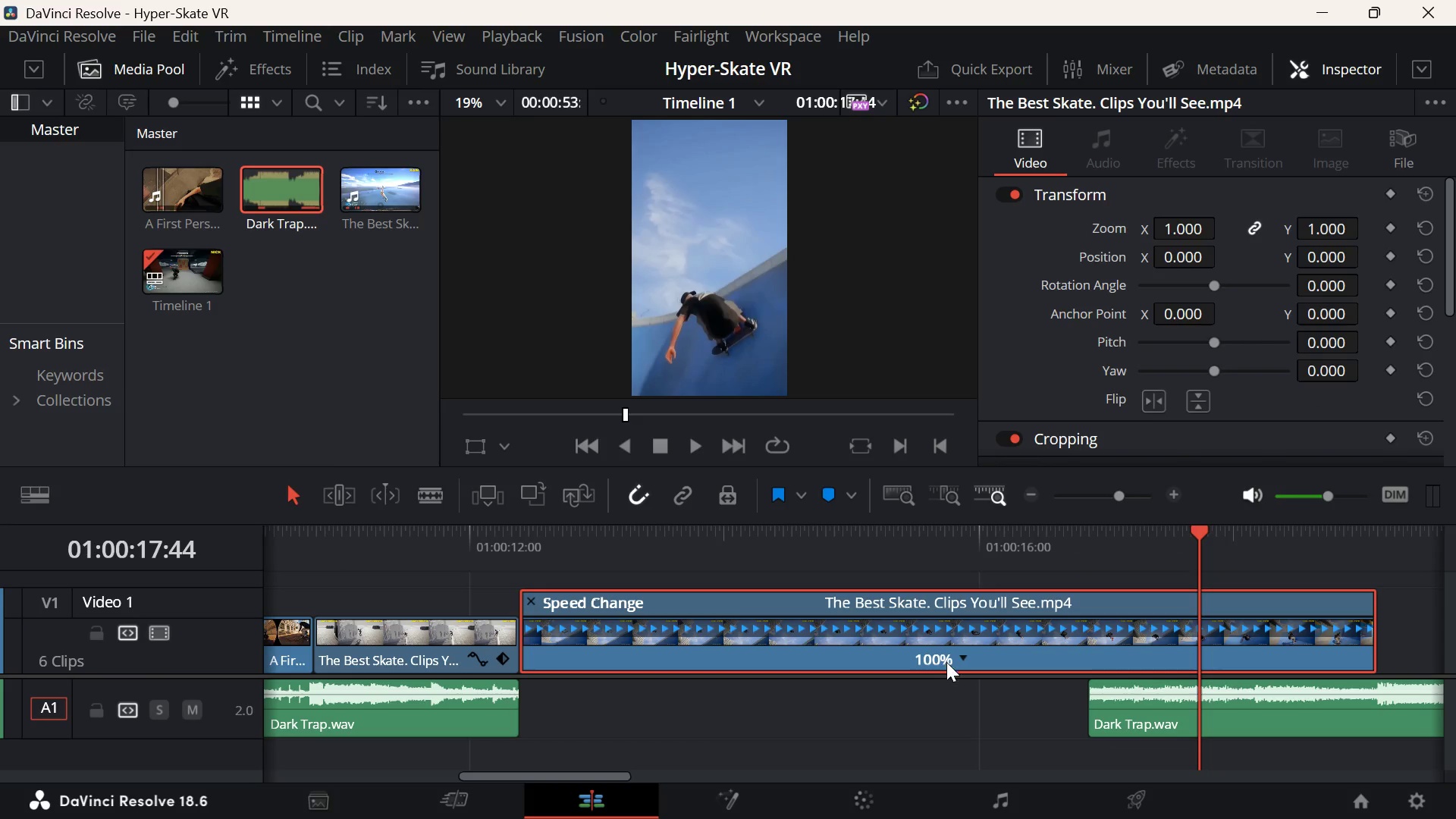 
left_click([951, 658])
 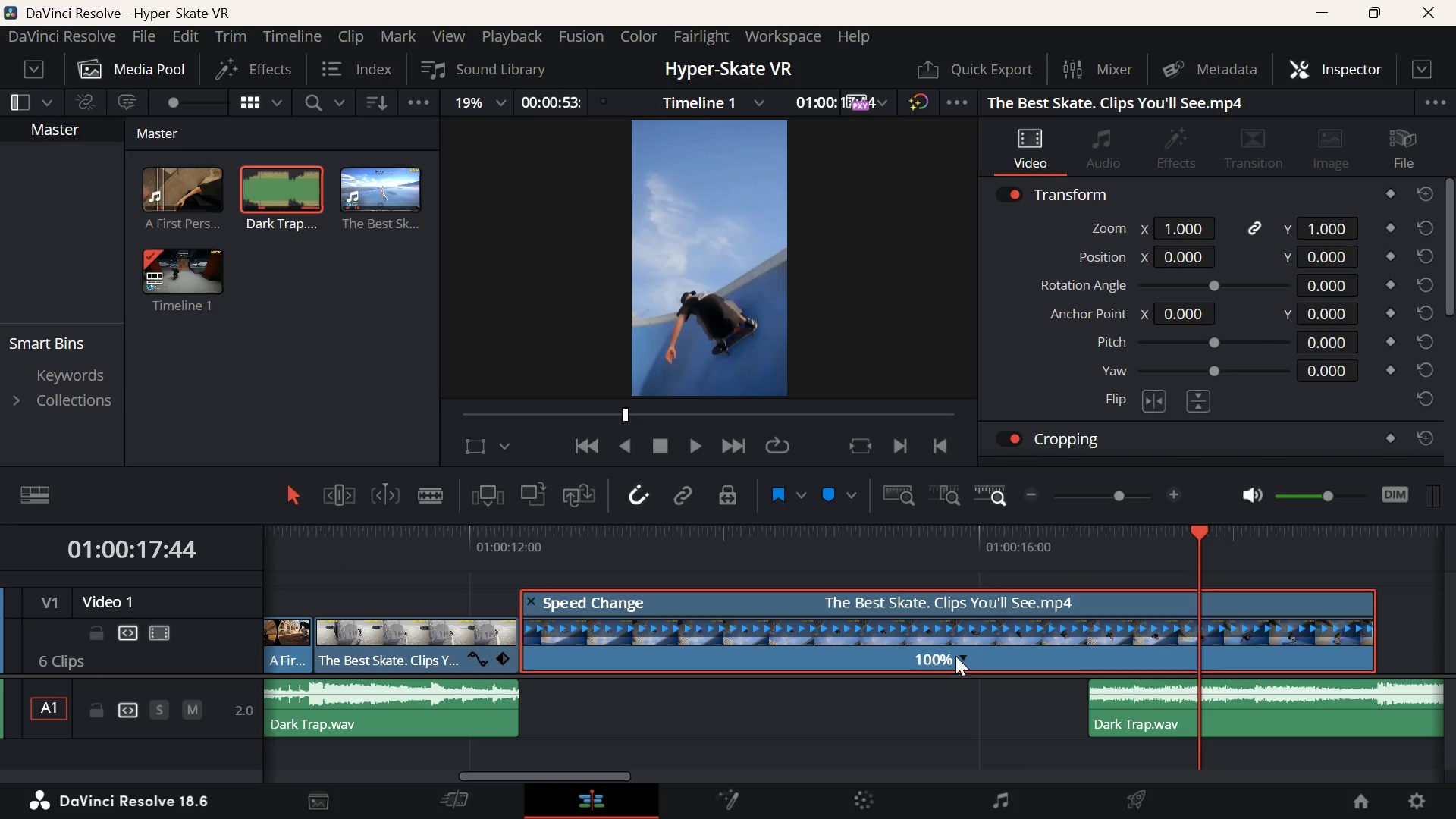 
left_click([963, 653])
 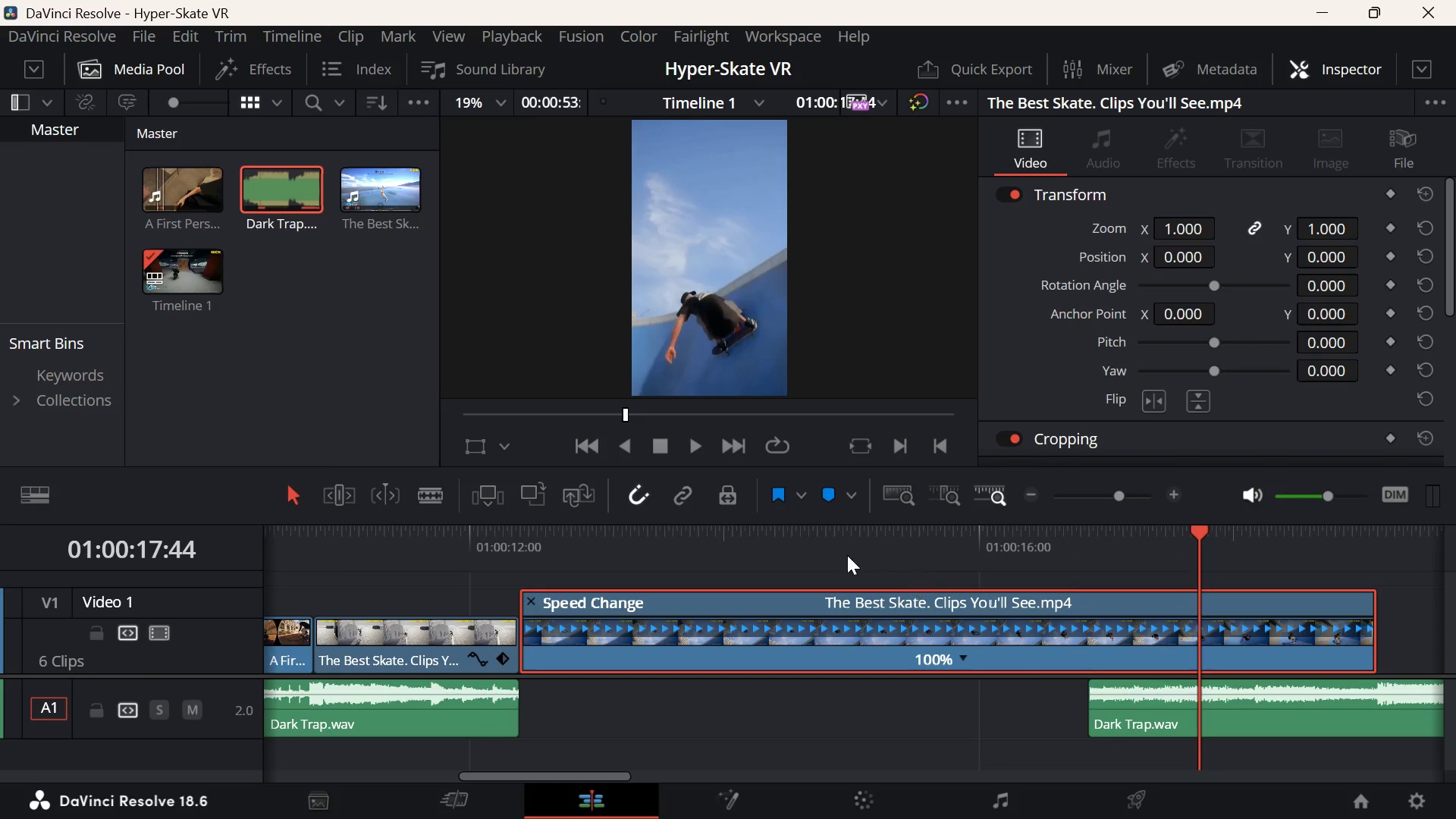 
left_click([604, 549])
 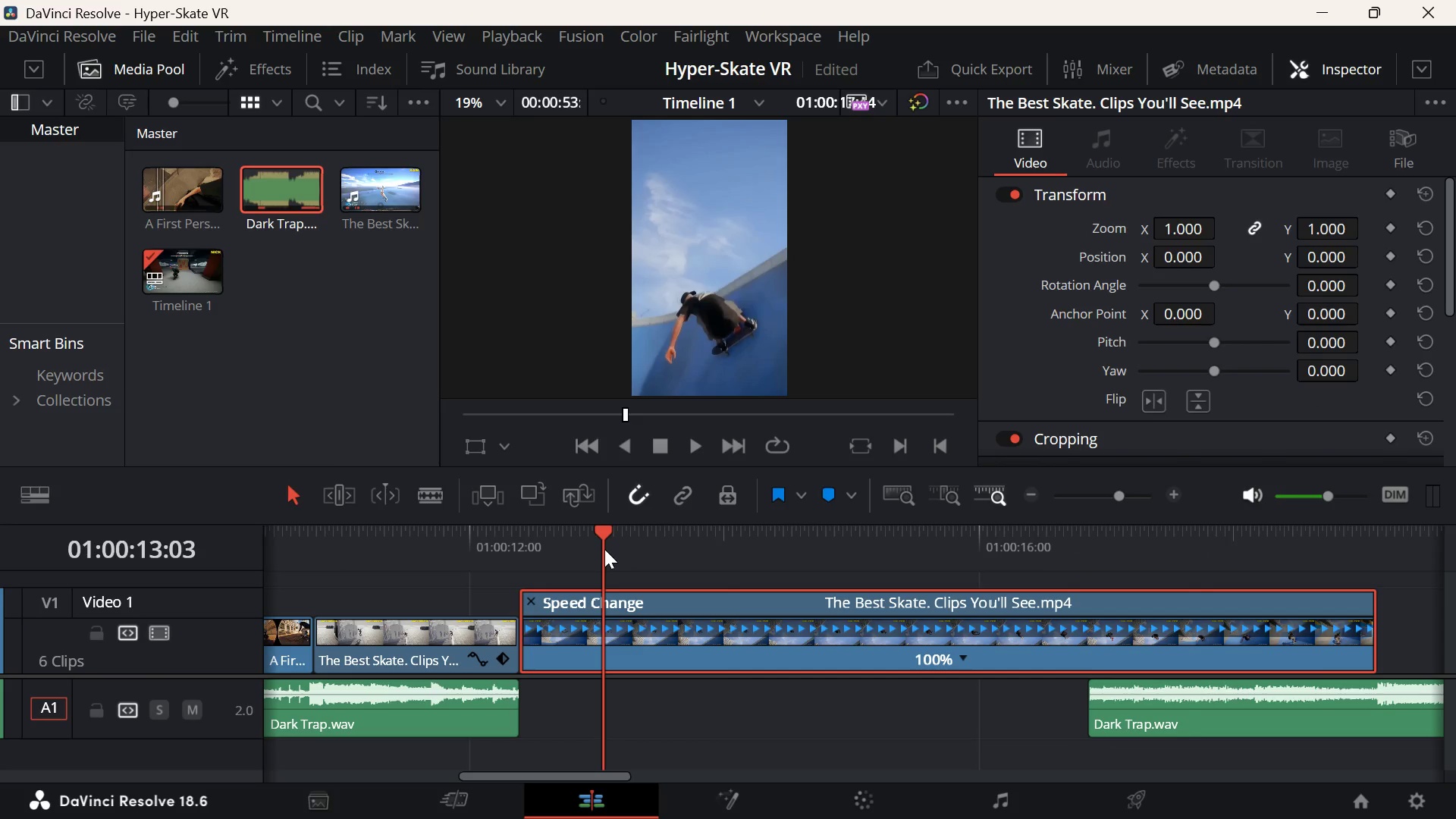 
key(Space)
 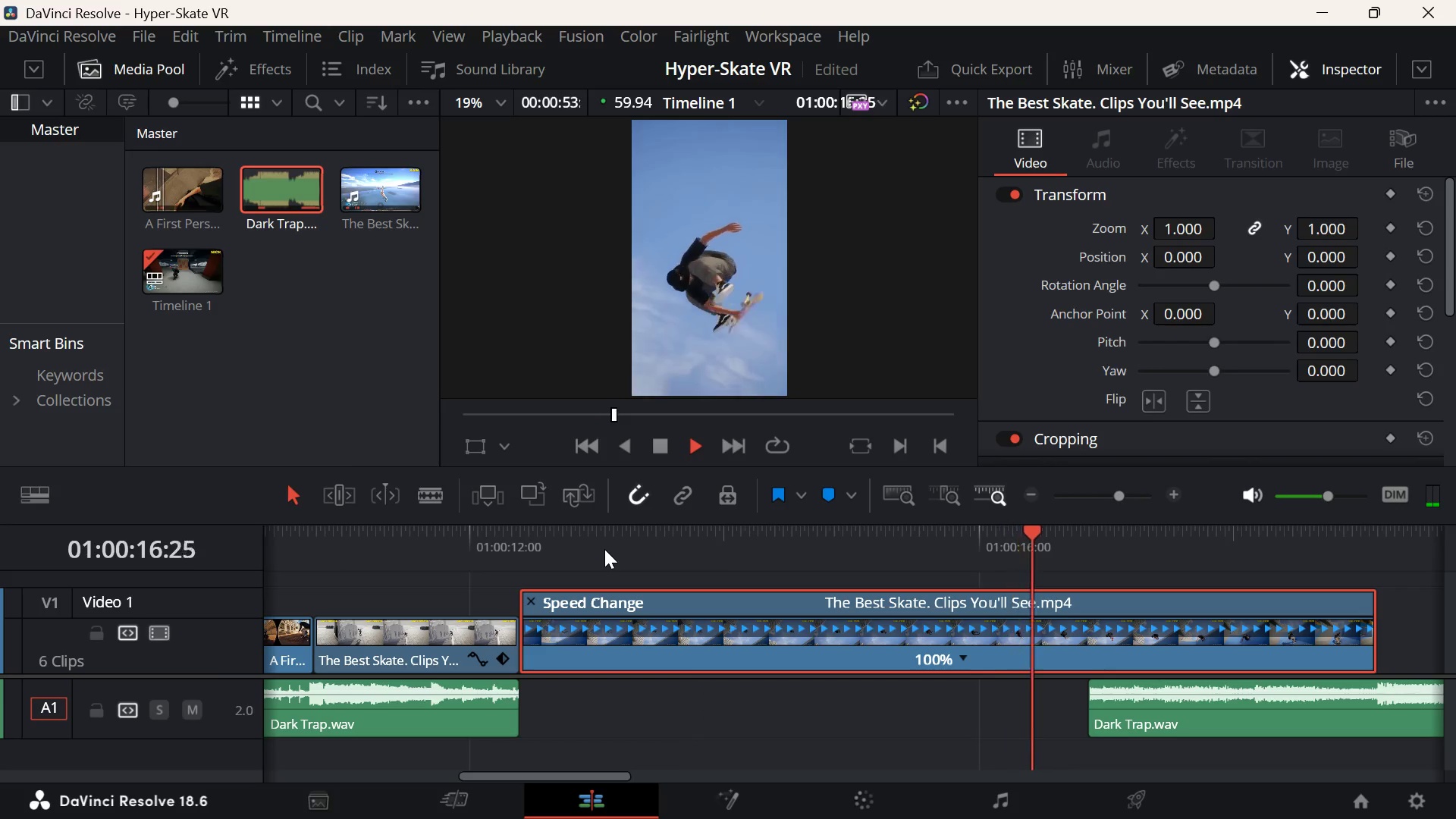 
key(Space)
 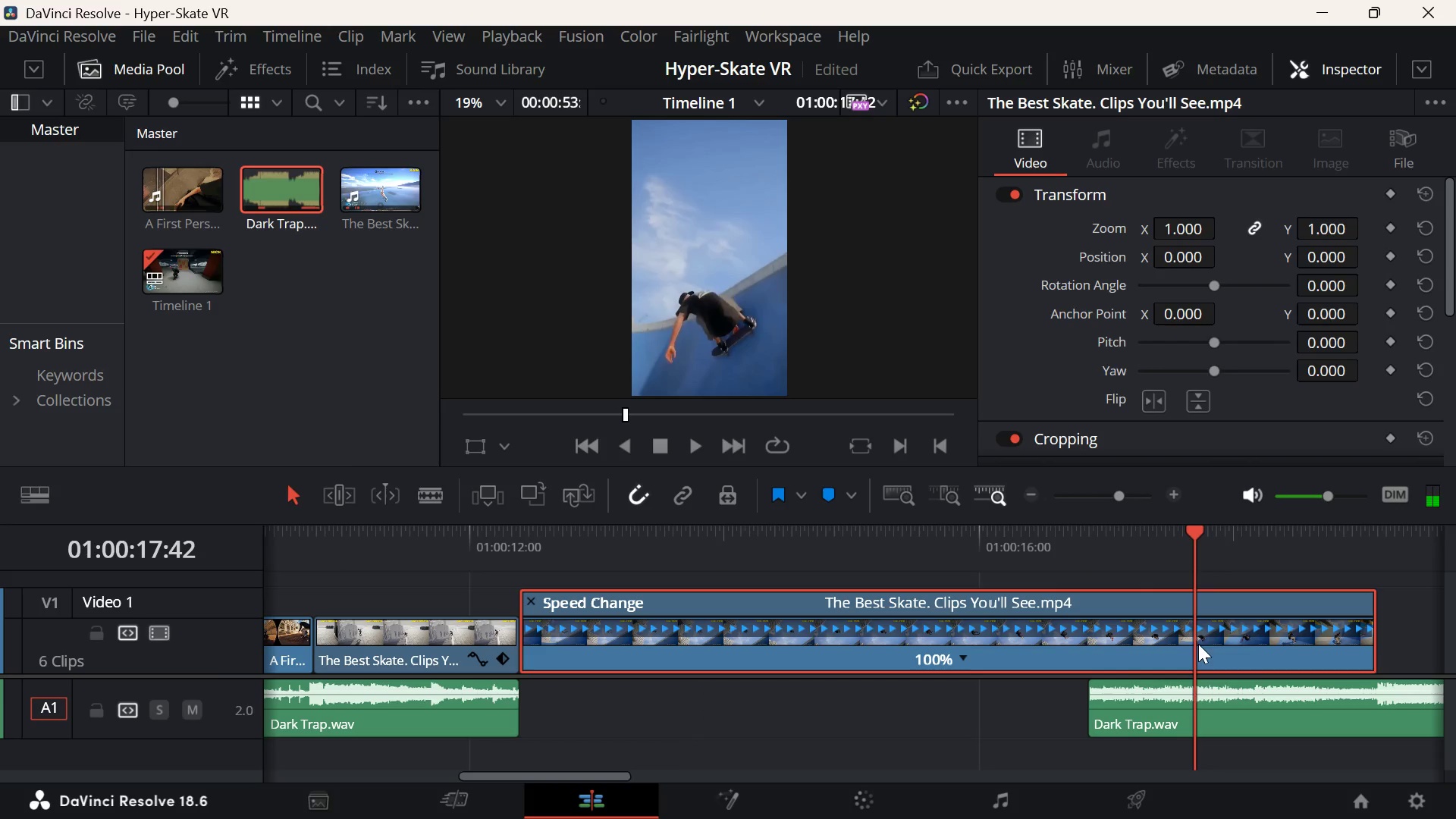 
left_click([1215, 643])
 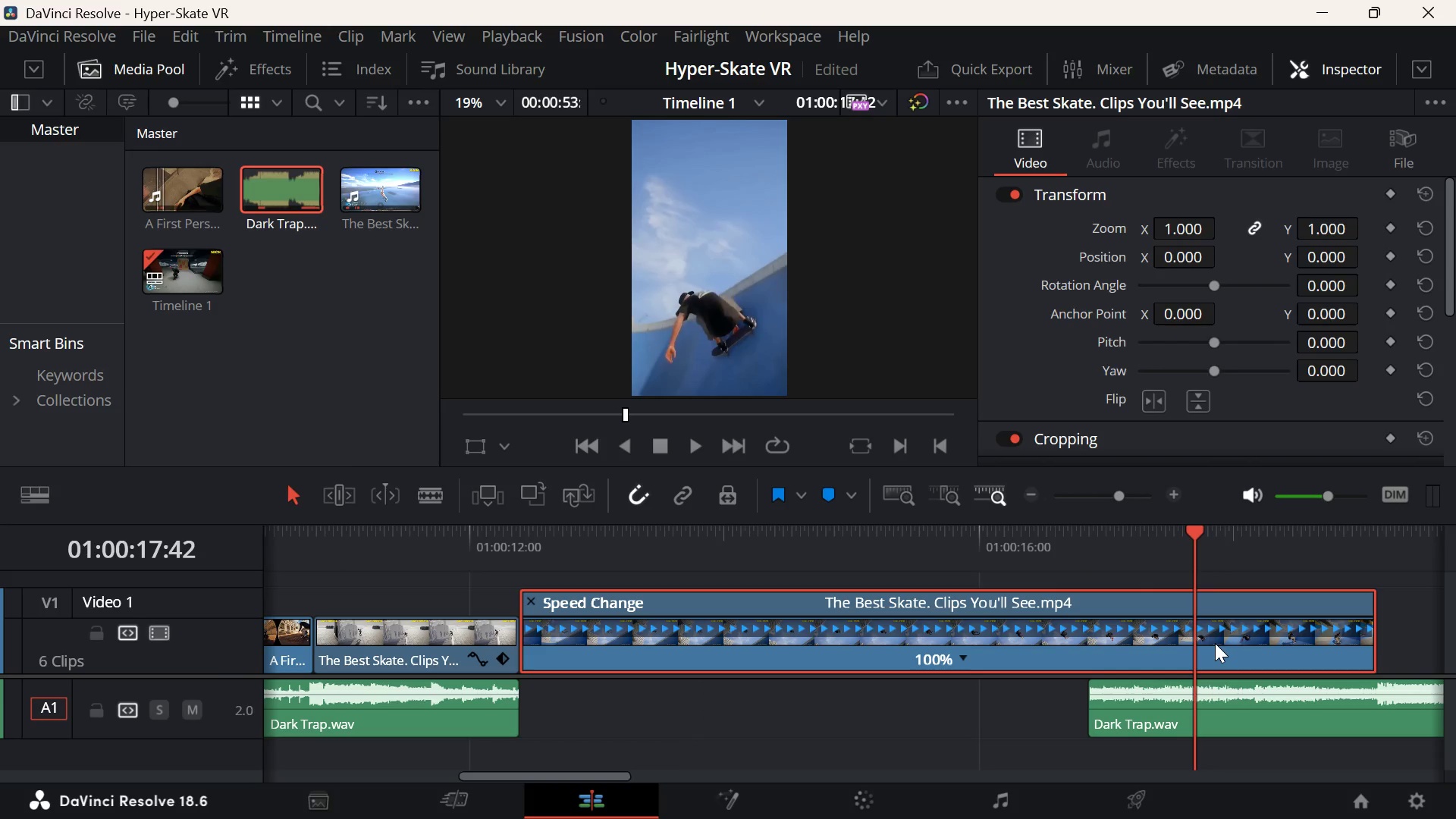 
left_click([1215, 643])
 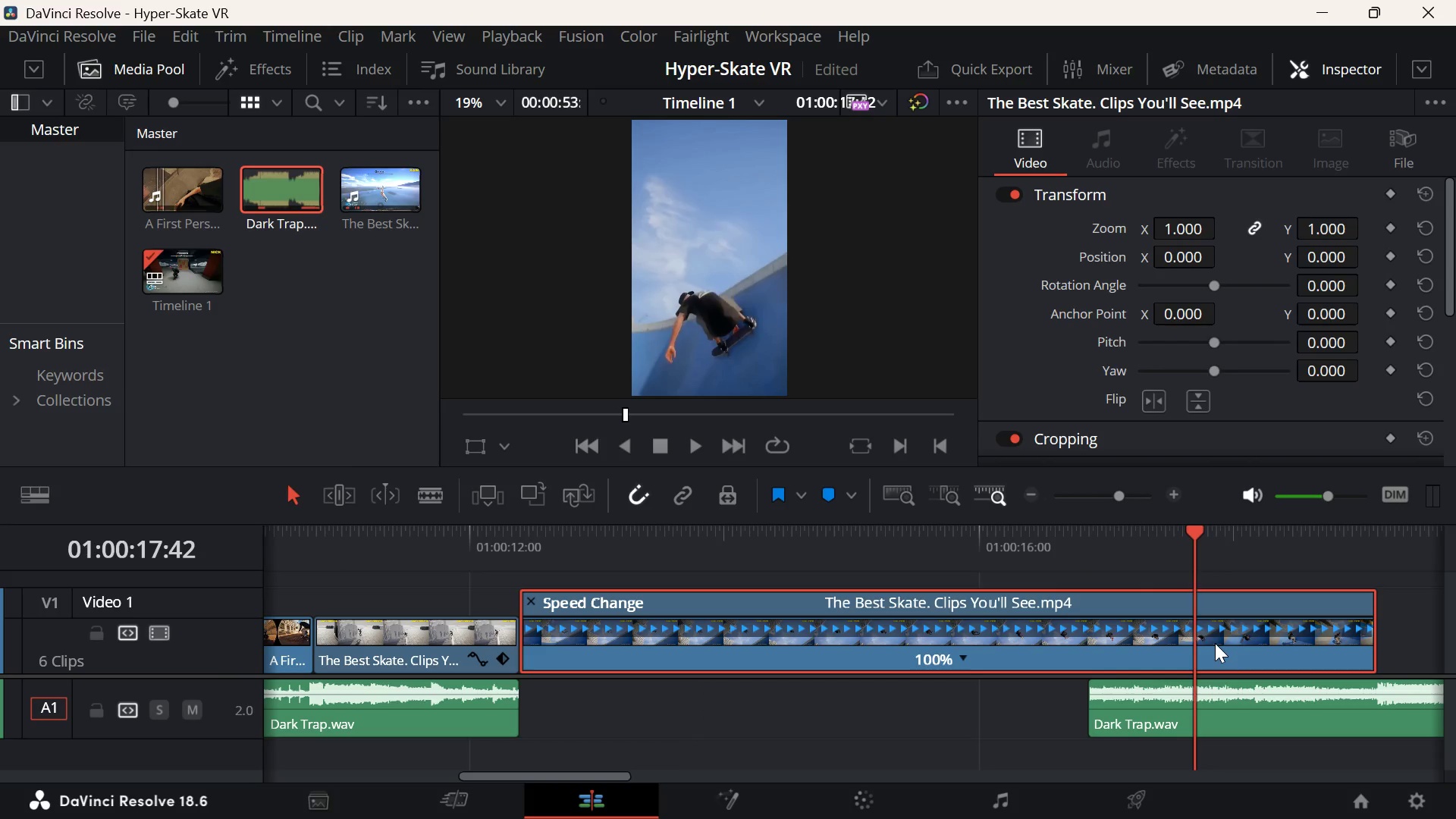 
key(D)
 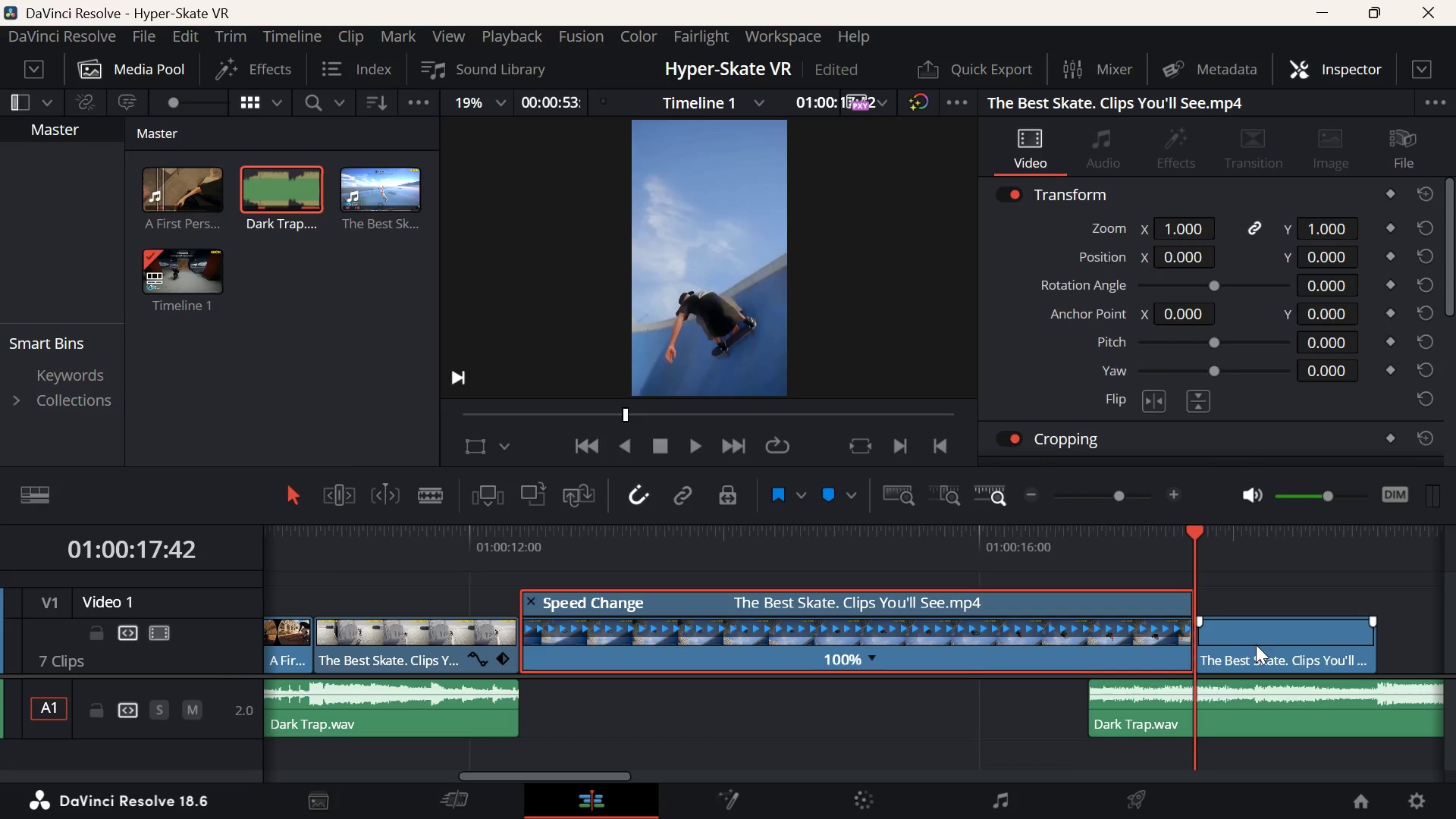 
left_click([1266, 645])
 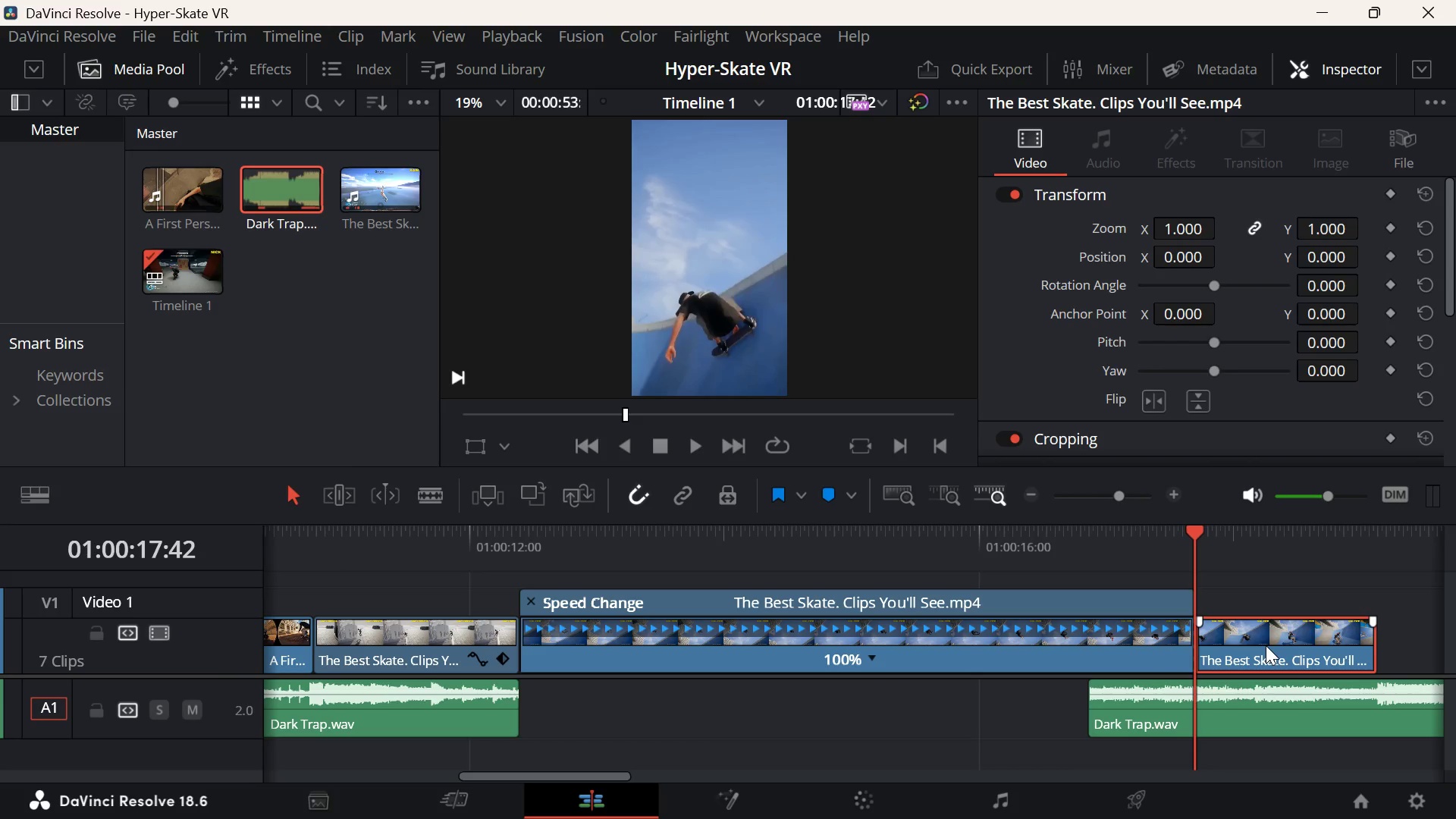 
key(Control+Z)
 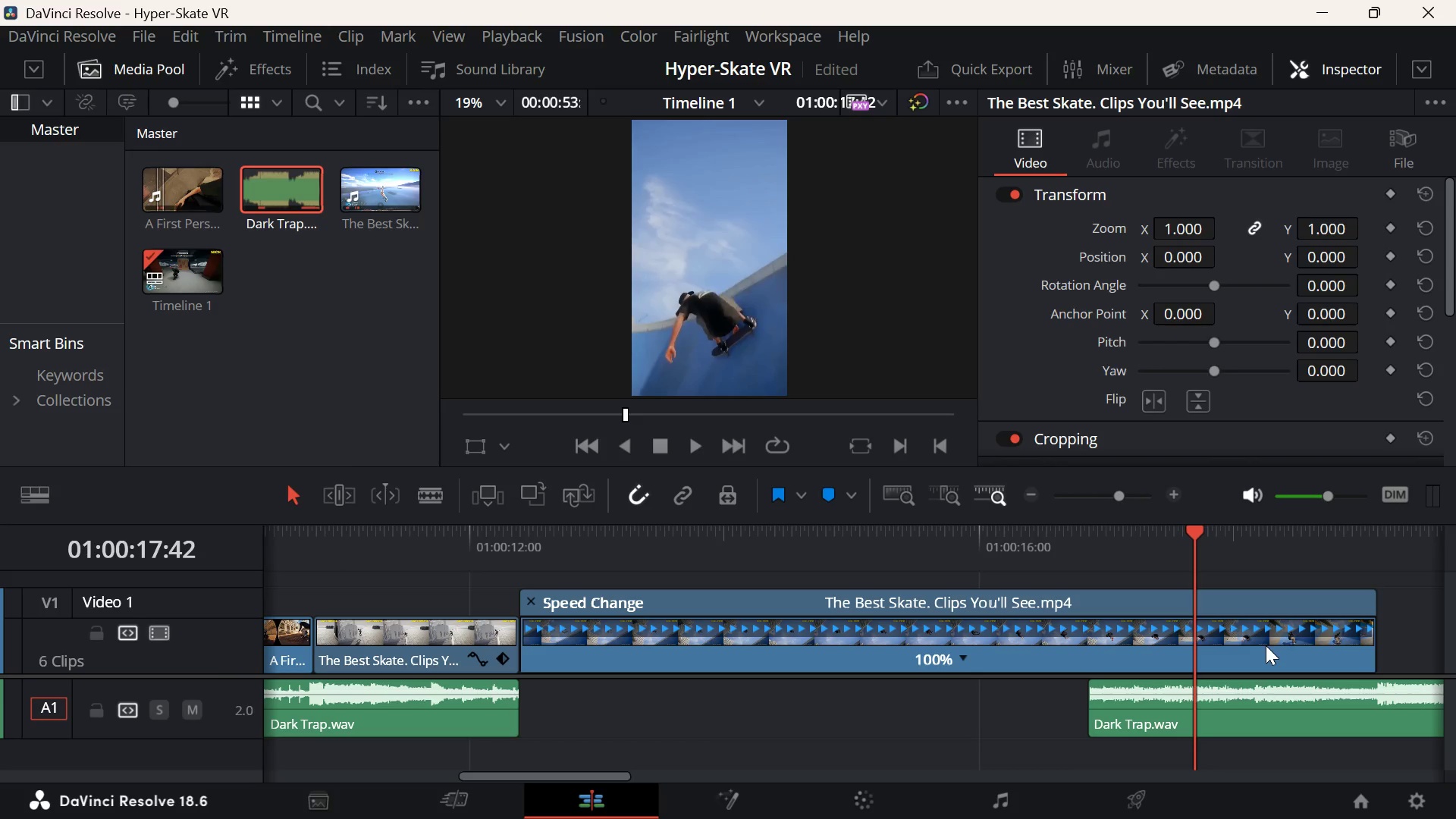 
key(Control+Z)
 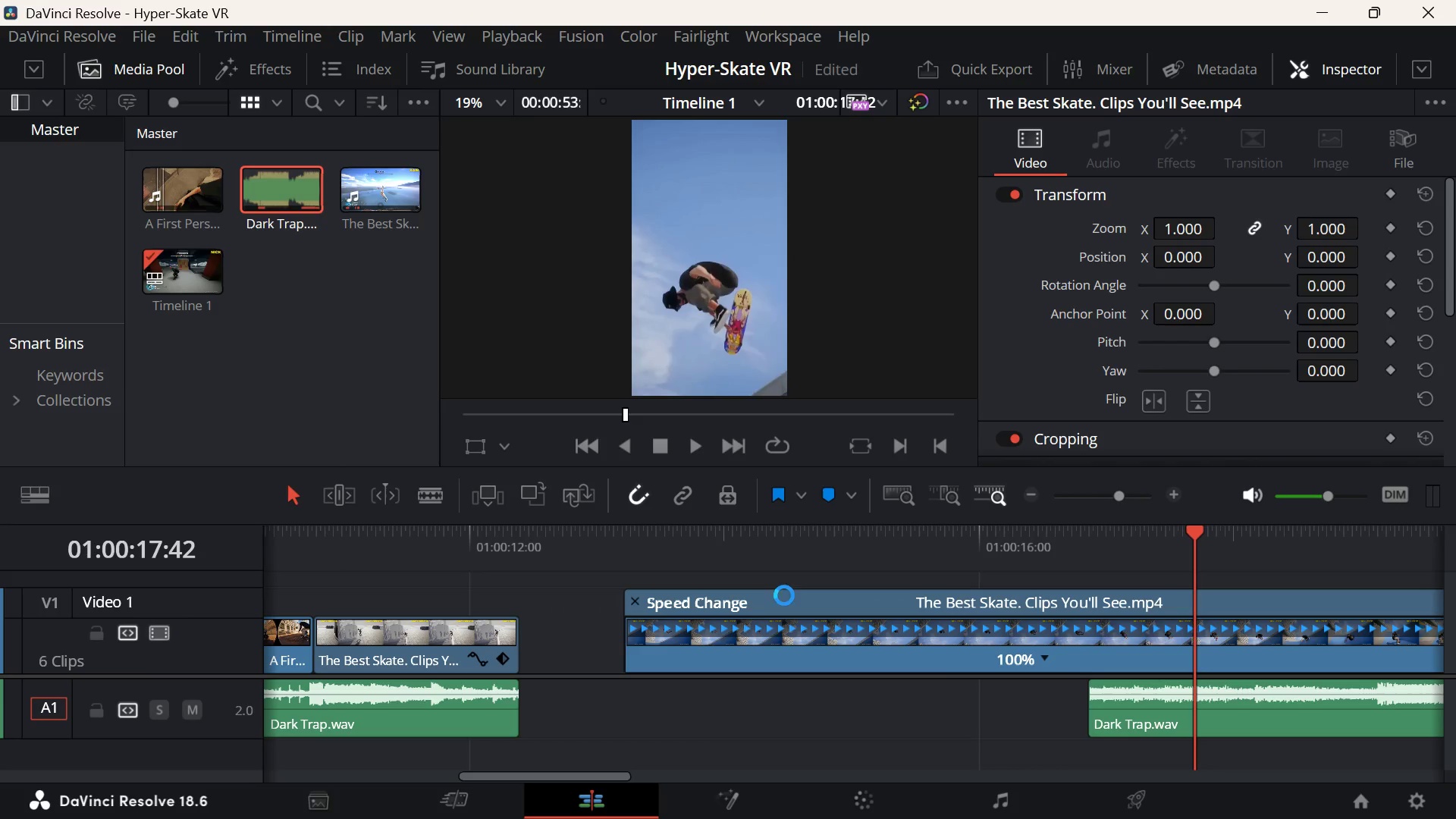 
left_click_drag(start_coordinate=[773, 610], to_coordinate=[673, 608])
 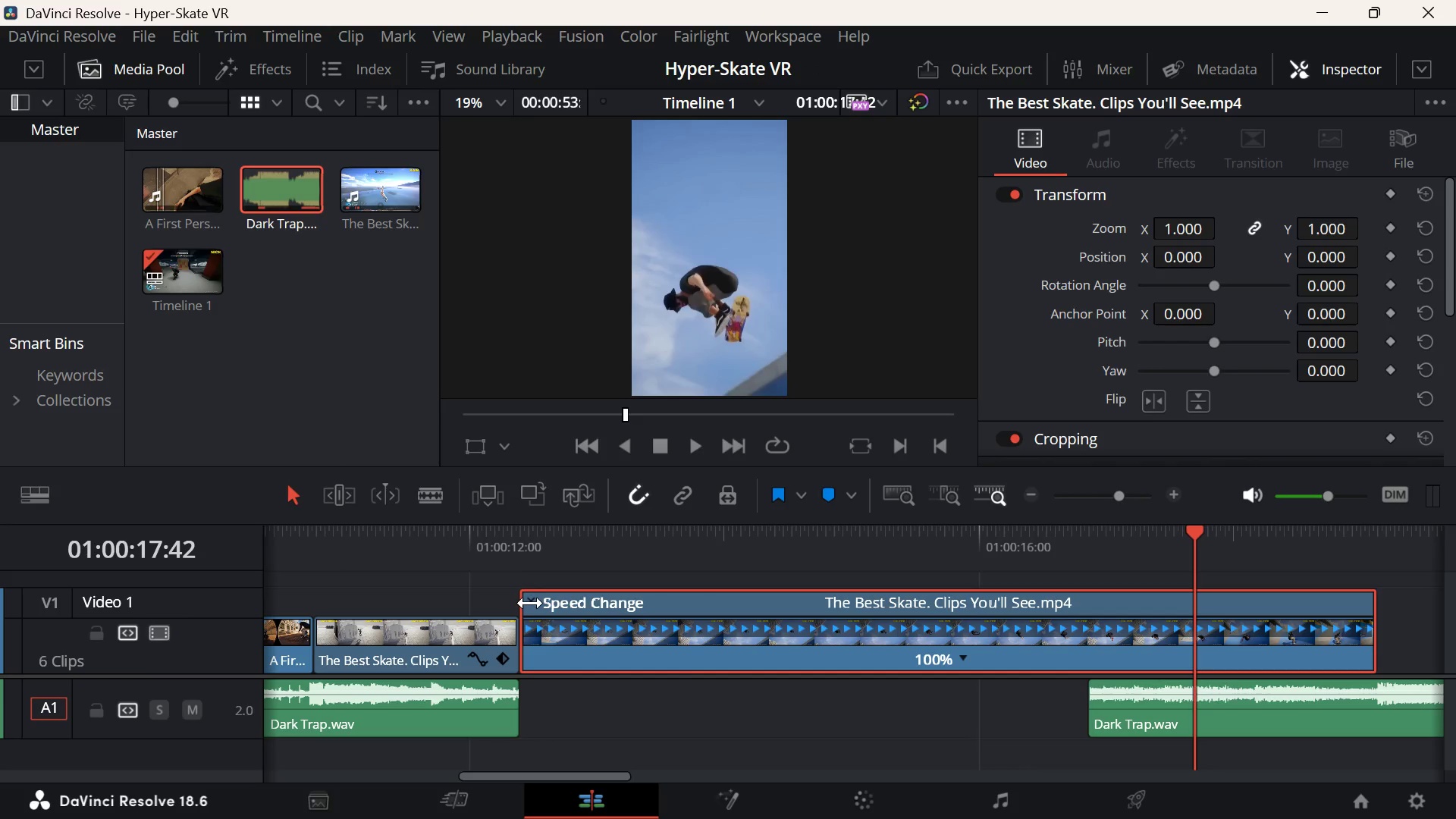 
left_click([535, 601])
 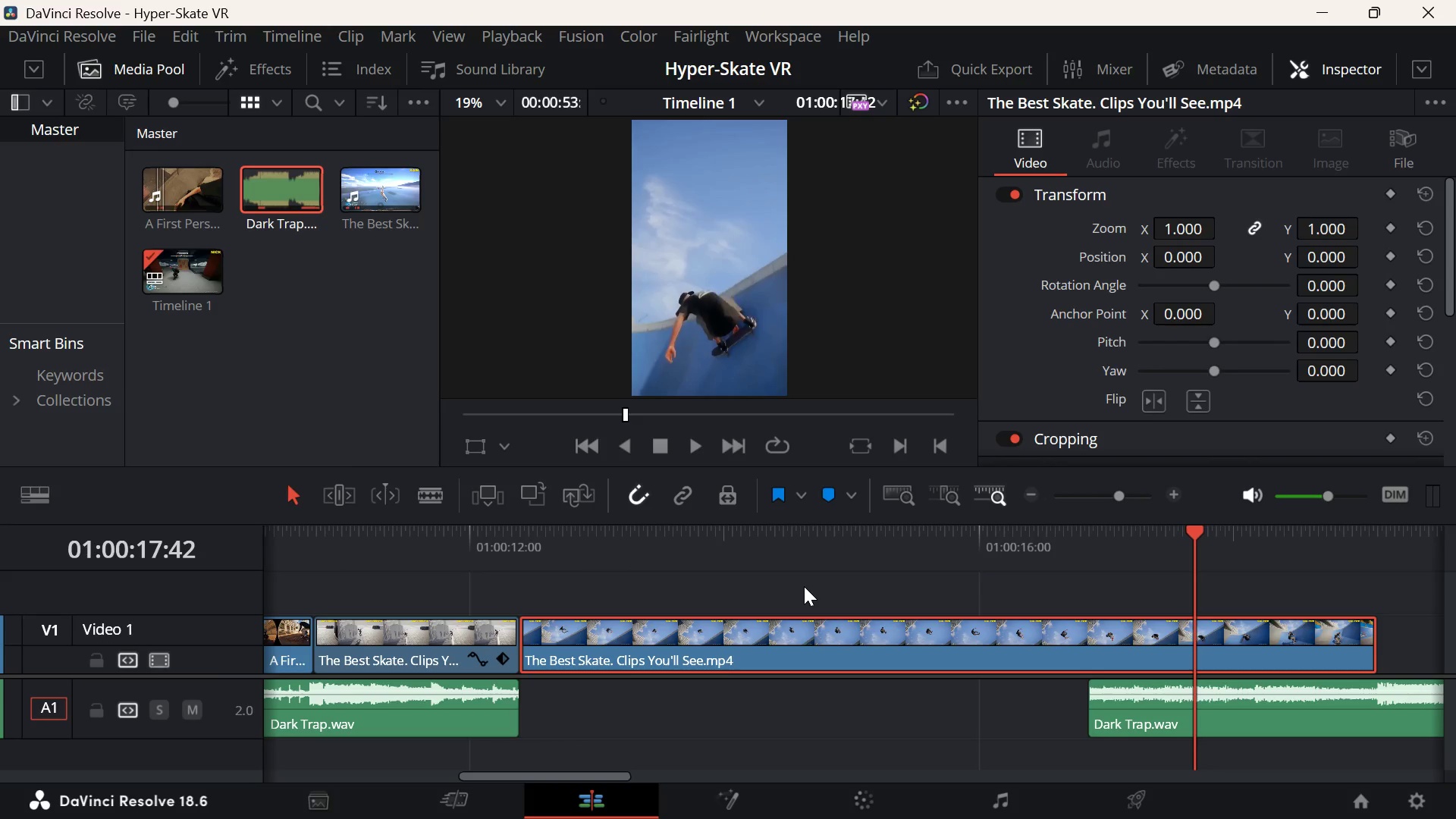 
wait(13.5)
 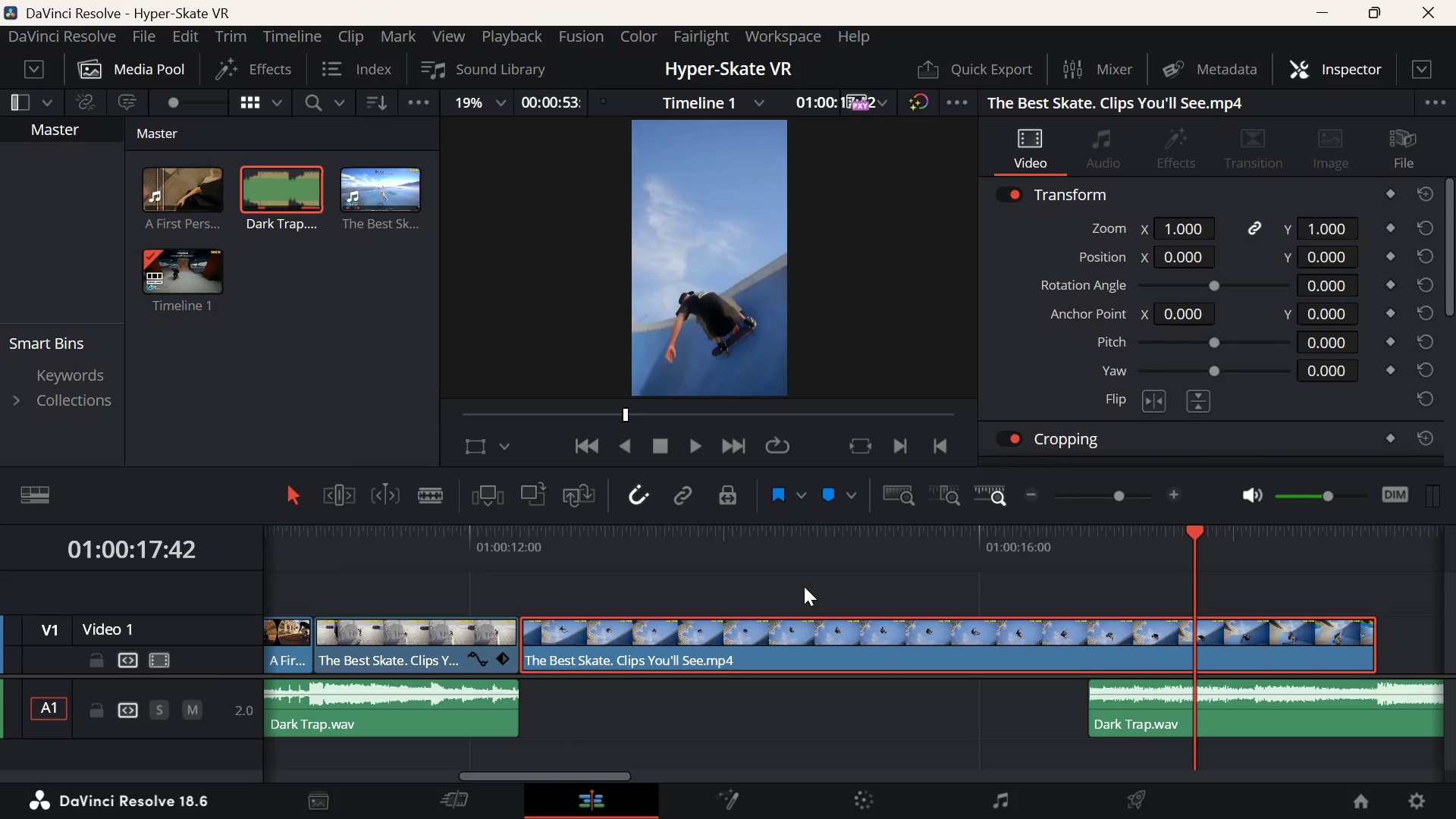 
left_click([1025, 803])